 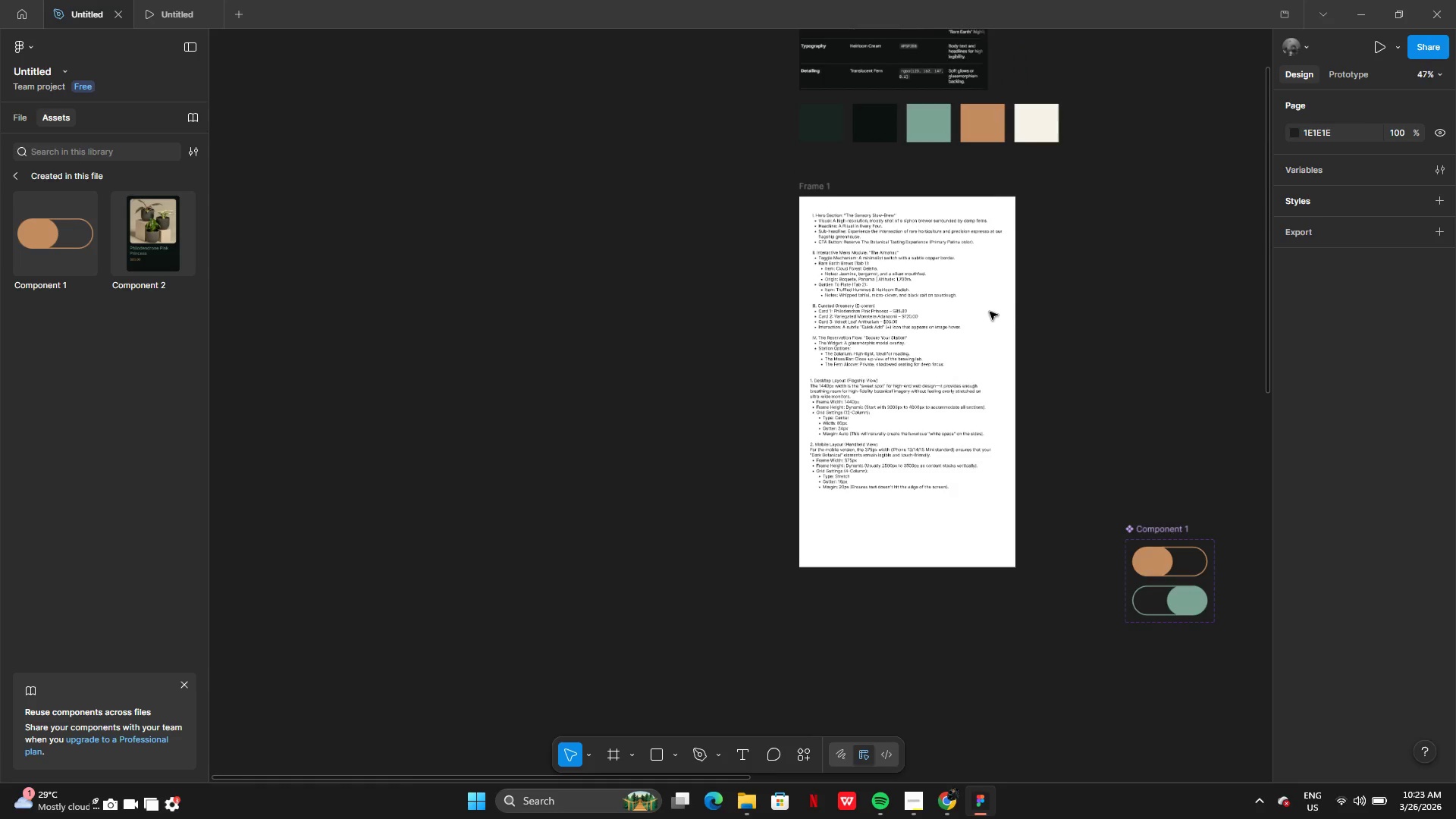 
left_click([963, 297])
 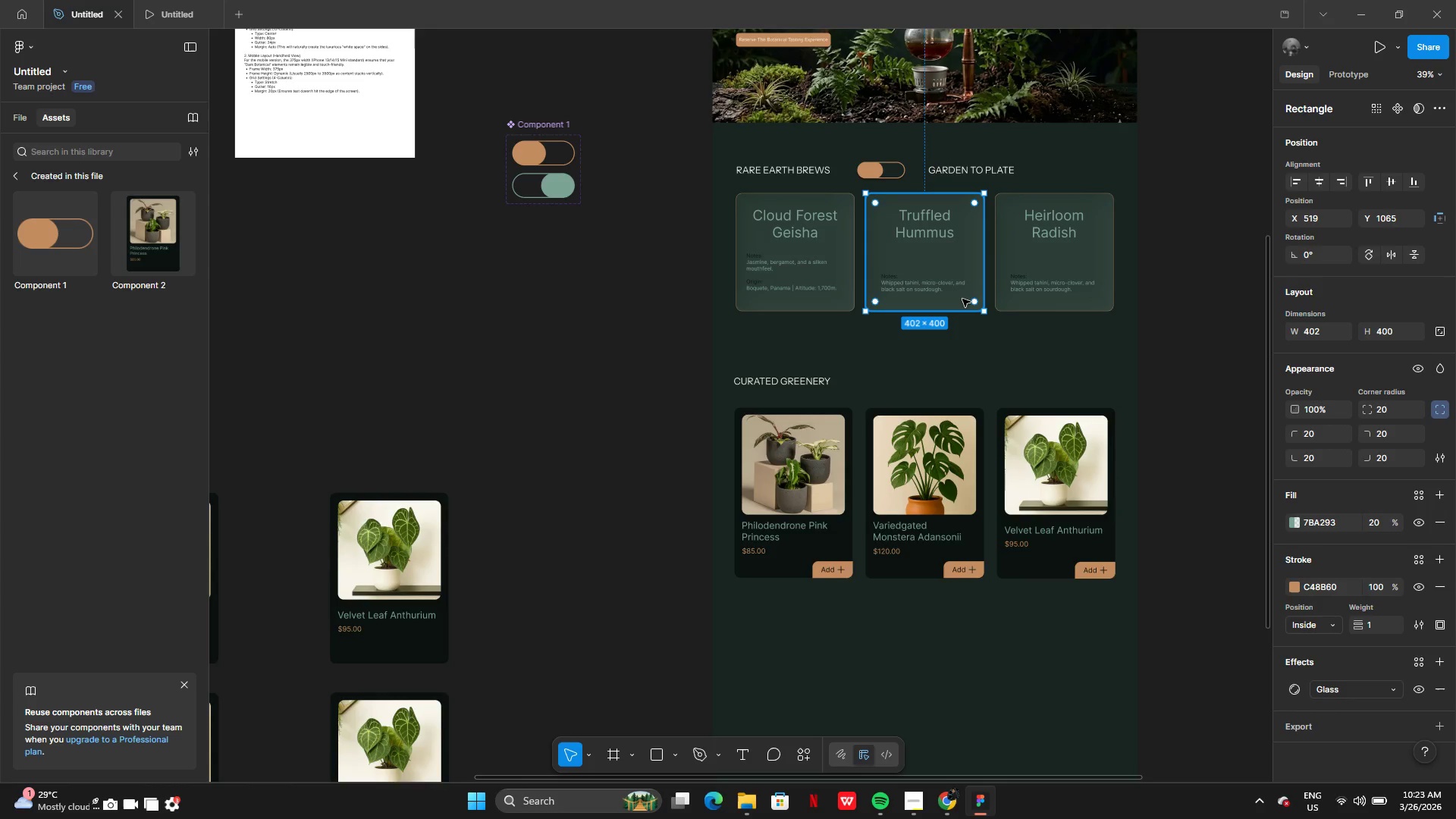 
hold_key(key=AltLeft, duration=0.59)
left_click_drag(start_coordinate=[960, 299], to_coordinate=[962, 382])
 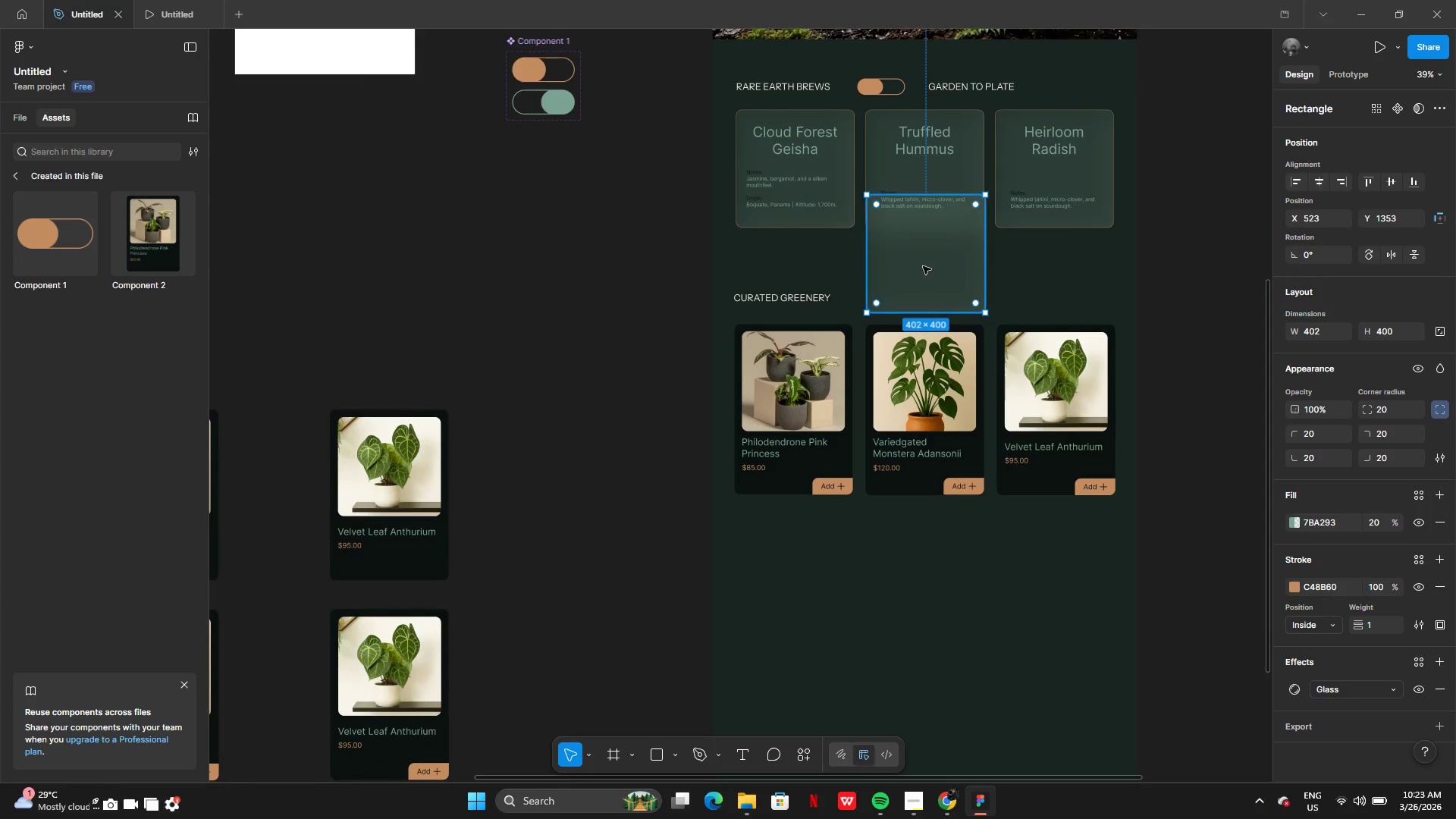 
left_click_drag(start_coordinate=[921, 250], to_coordinate=[857, 648])
 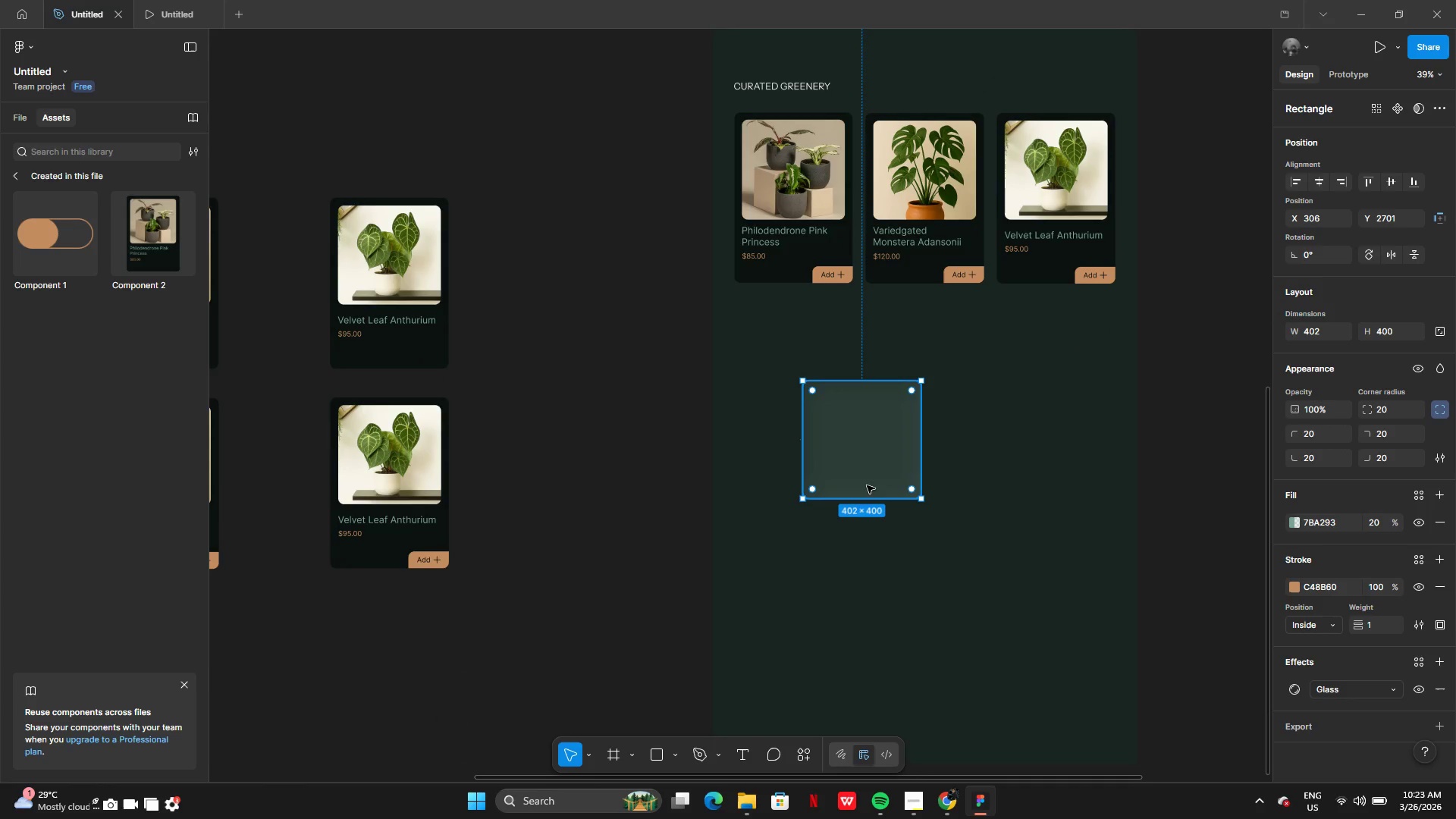 
left_click_drag(start_coordinate=[865, 450], to_coordinate=[803, 442])
 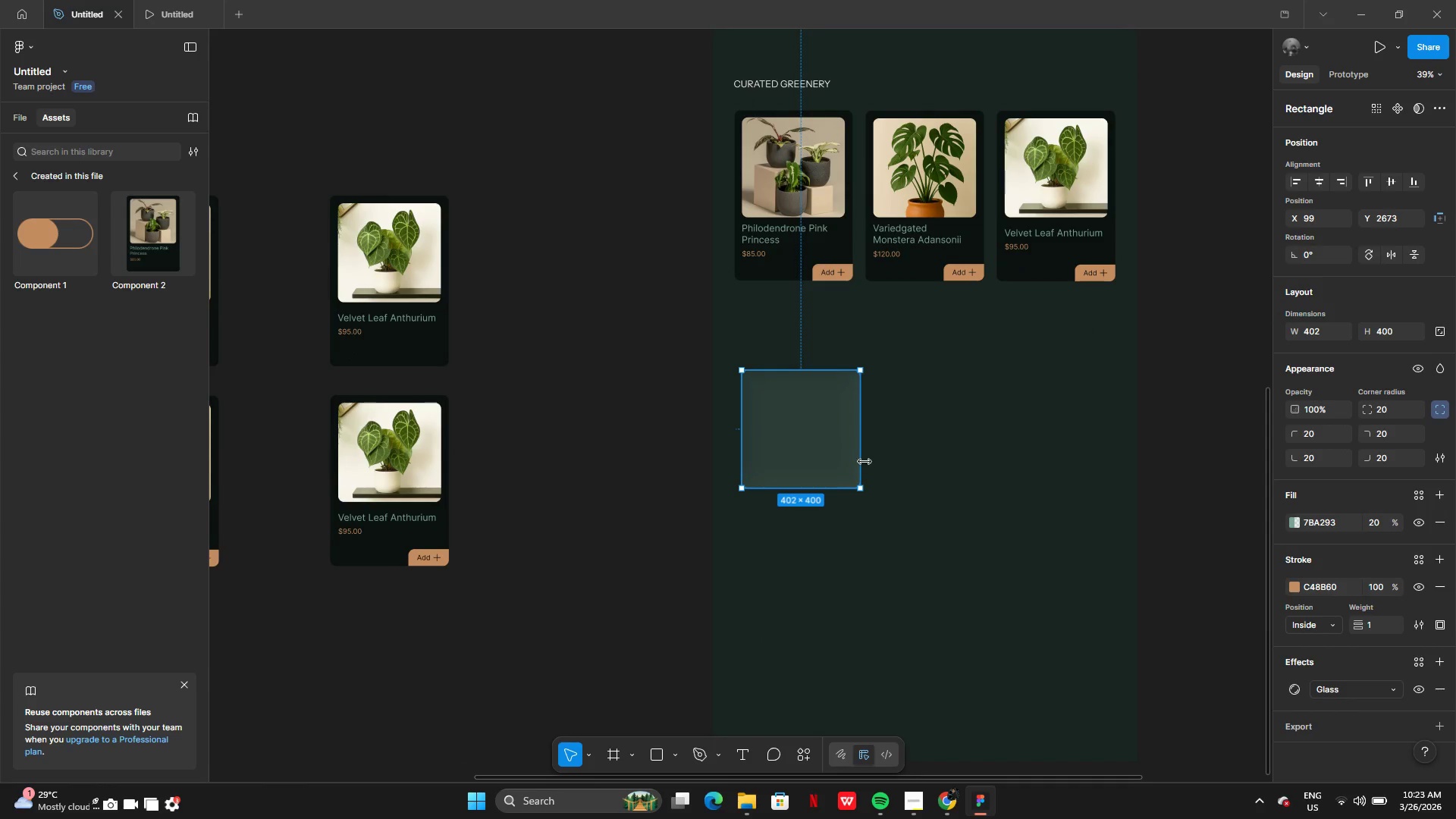 
left_click_drag(start_coordinate=[866, 455], to_coordinate=[1082, 492])
 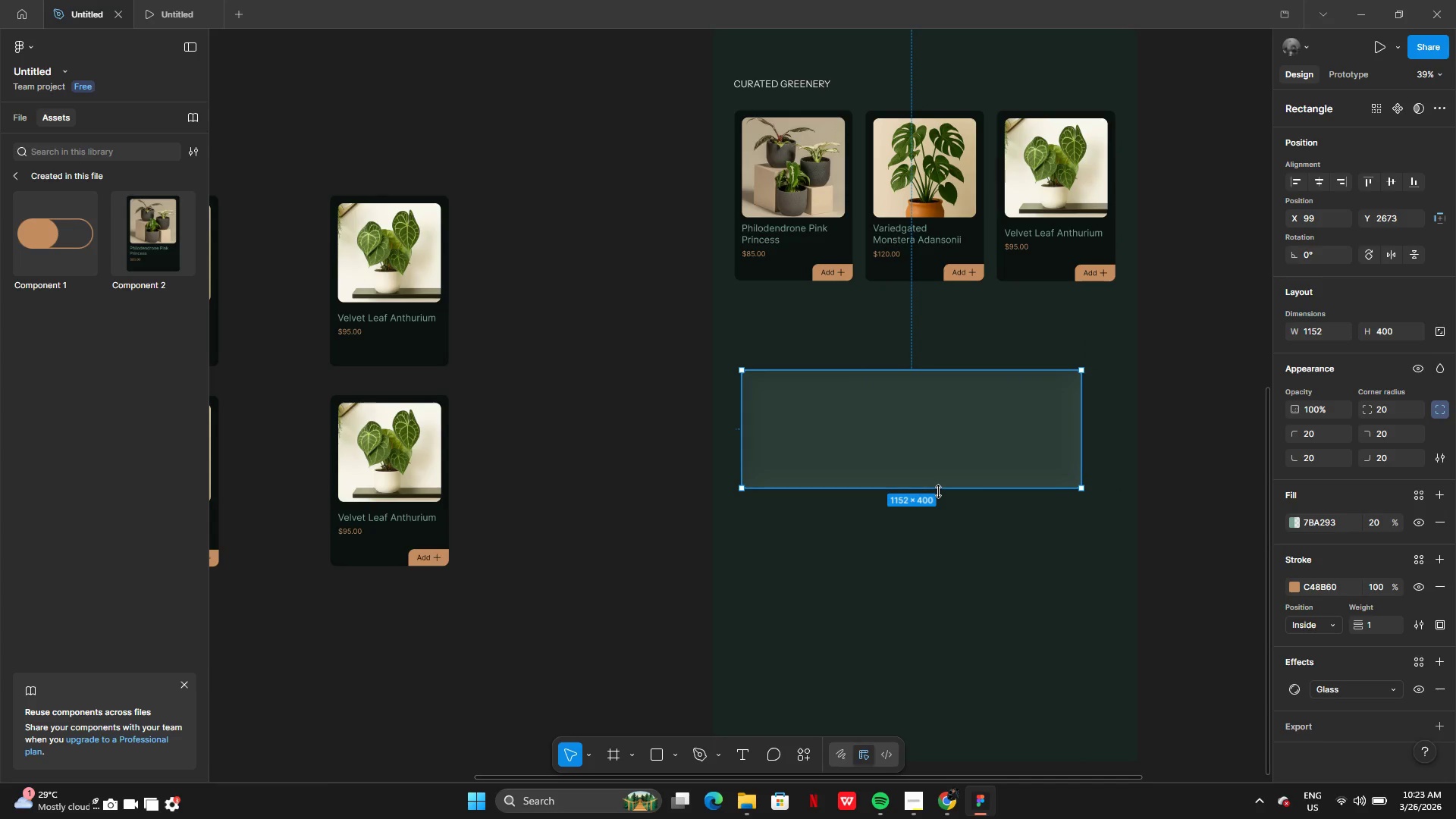 
left_click_drag(start_coordinate=[938, 491], to_coordinate=[942, 599])
 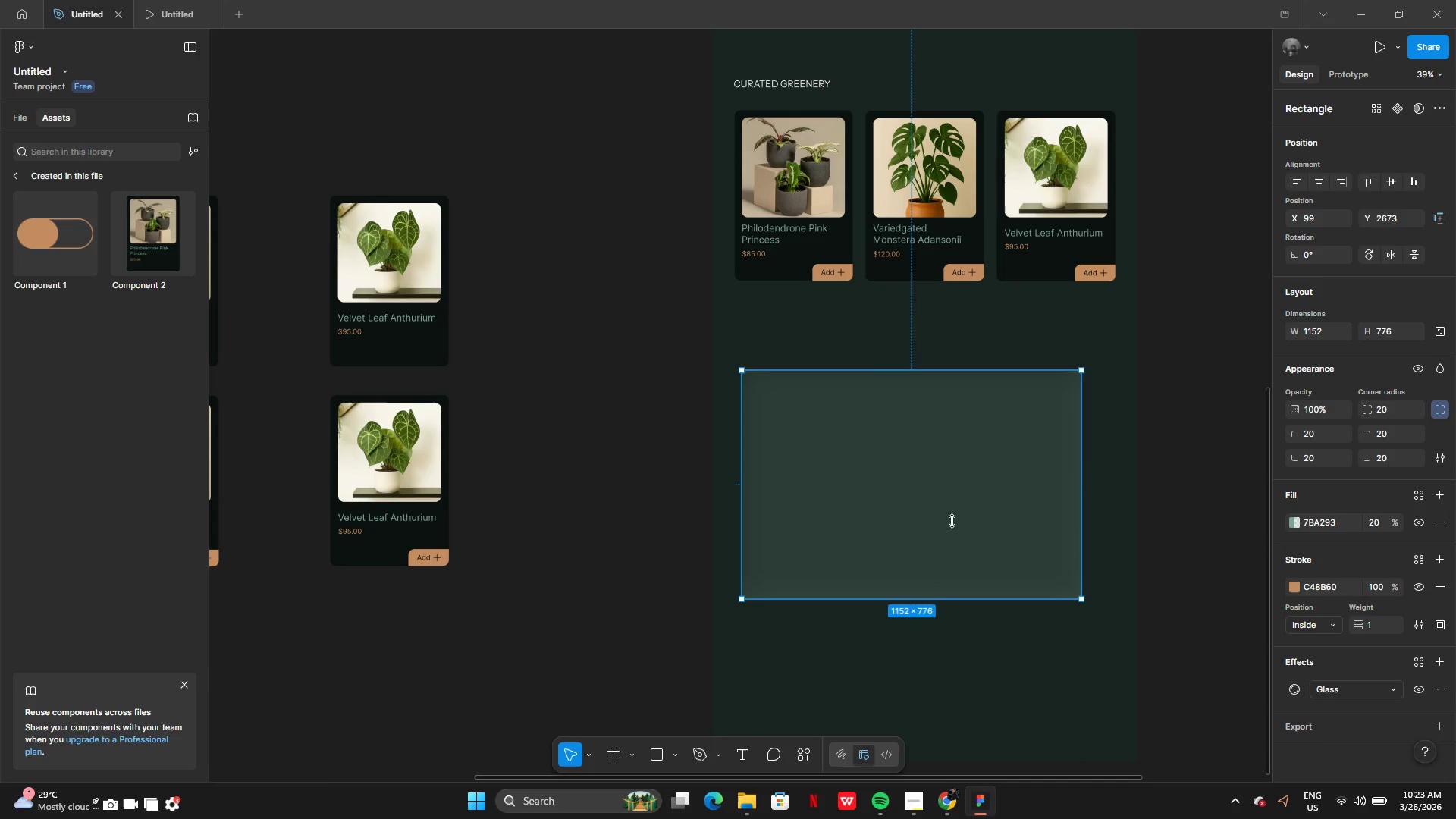 
left_click_drag(start_coordinate=[951, 522], to_coordinate=[961, 510])
 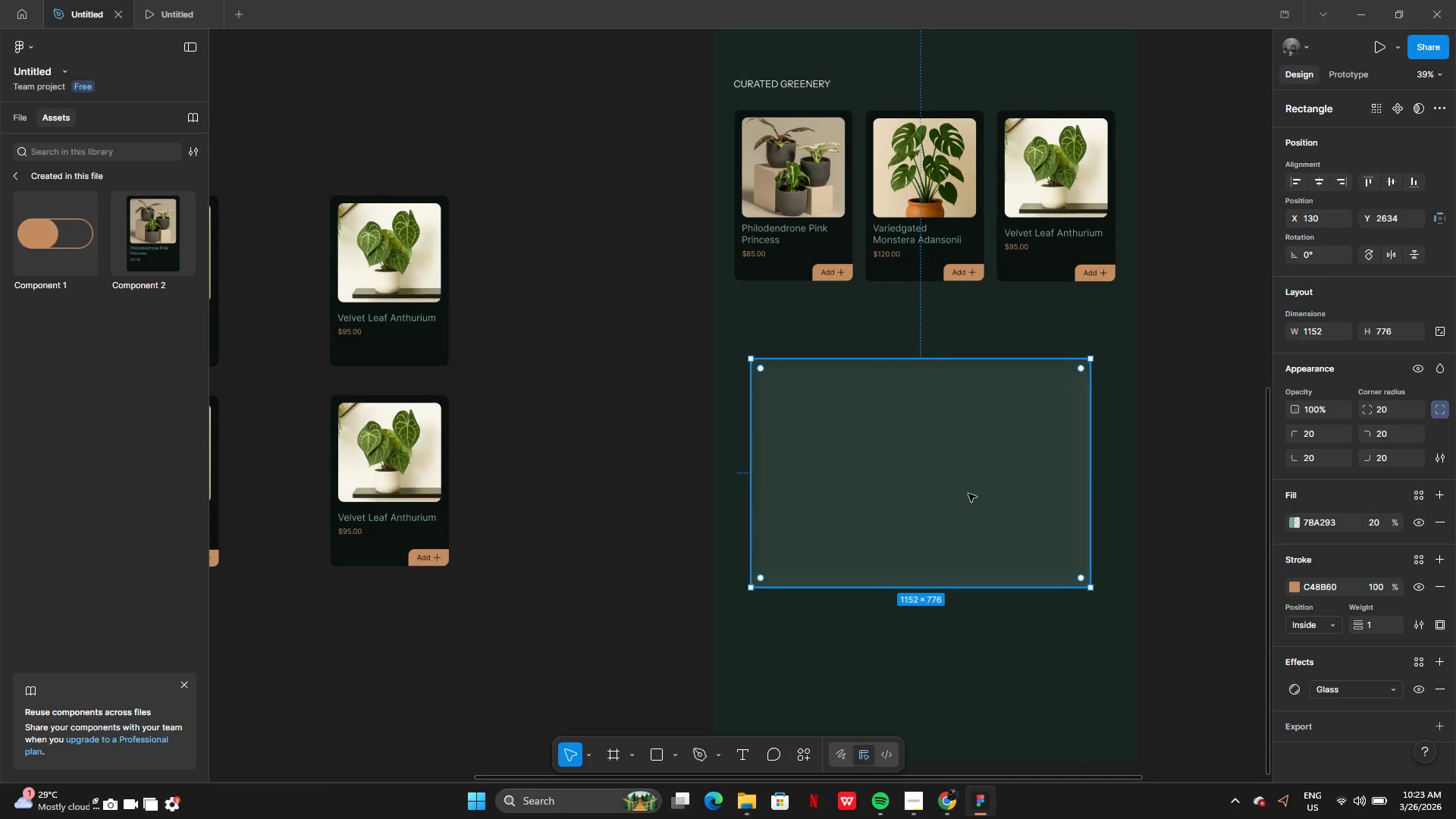 
left_click_drag(start_coordinate=[968, 494], to_coordinate=[974, 492])
 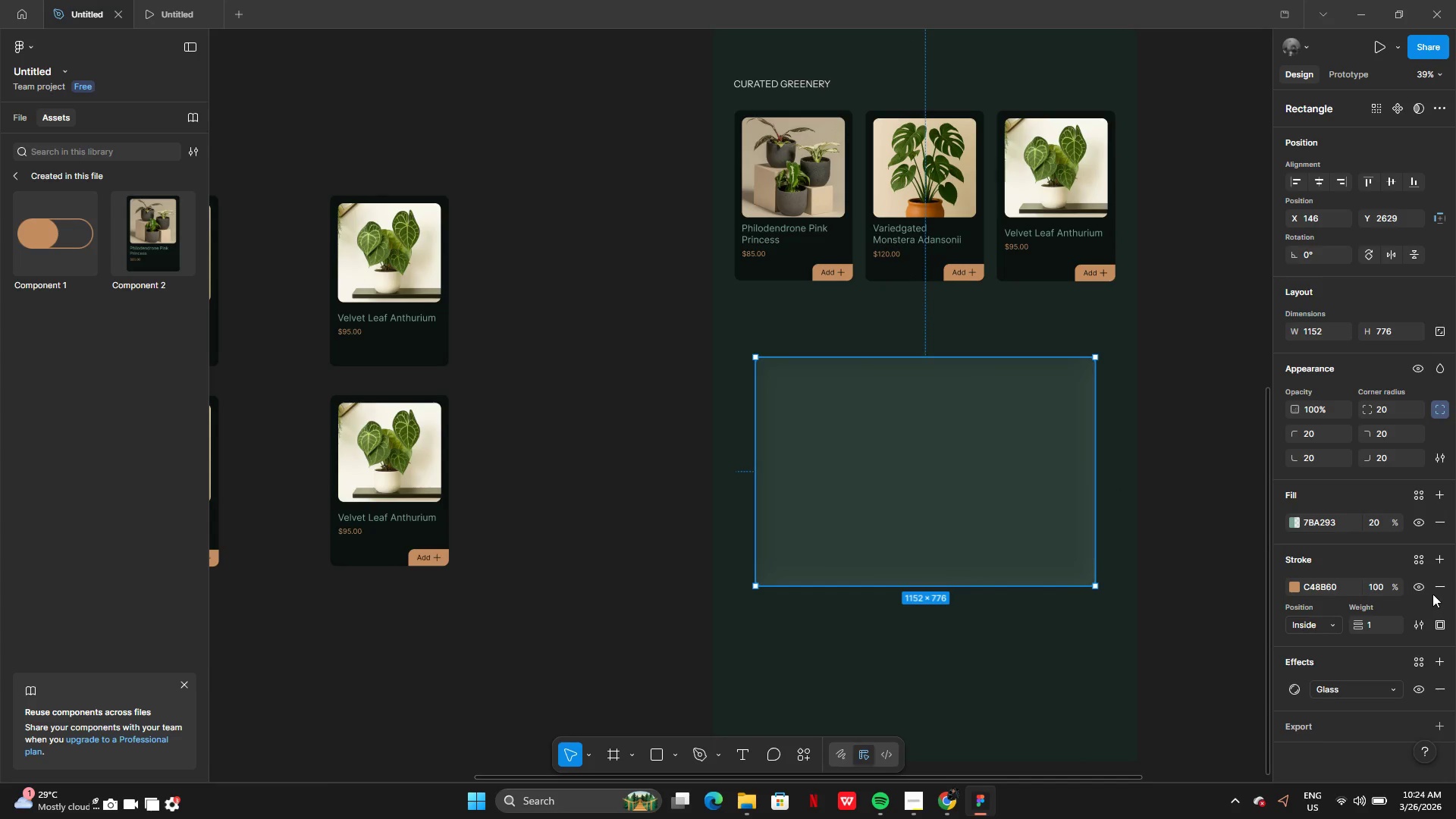 
left_click([1433, 594])
 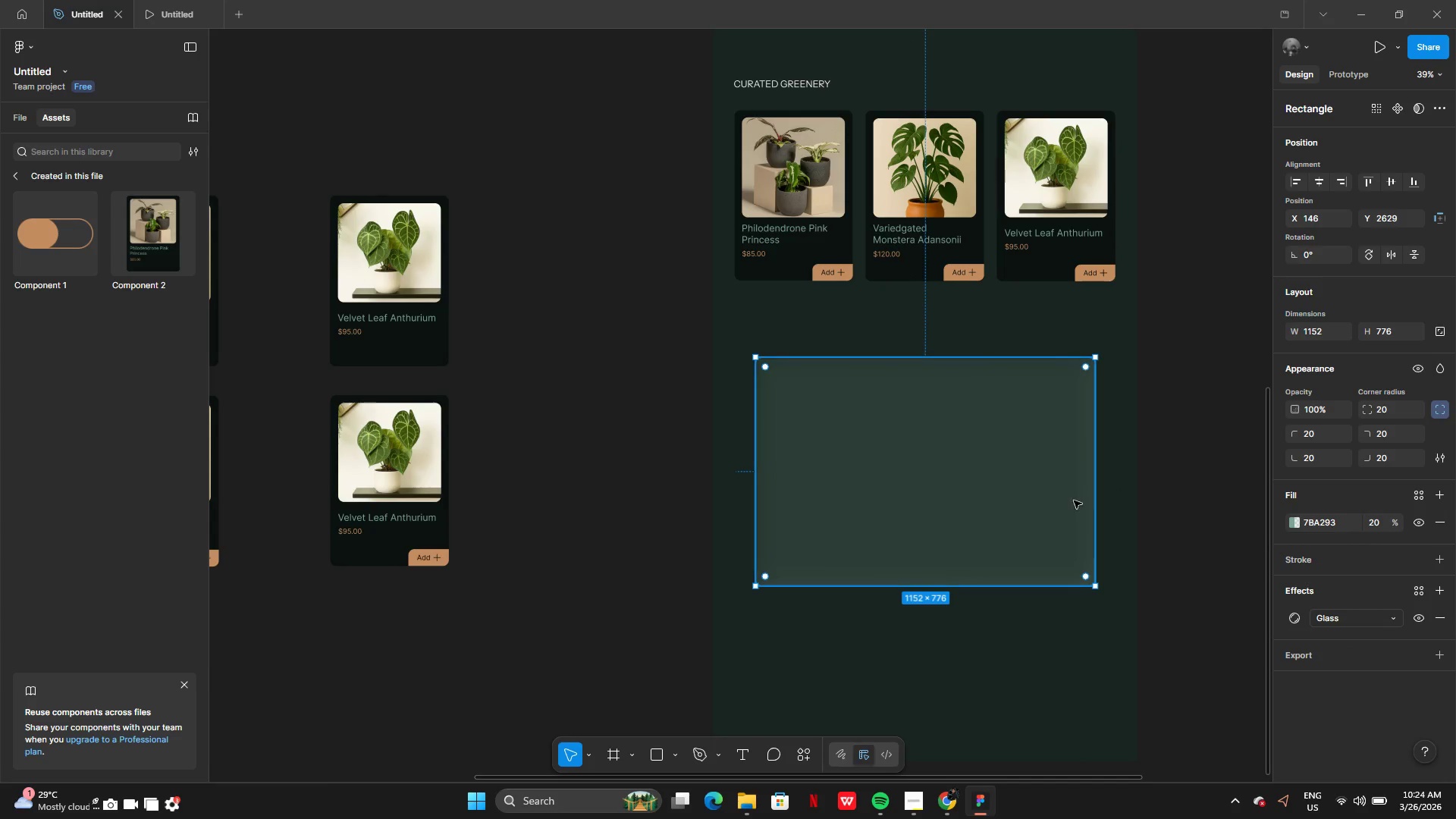 
left_click_drag(start_coordinate=[1064, 500], to_coordinate=[1060, 503])
 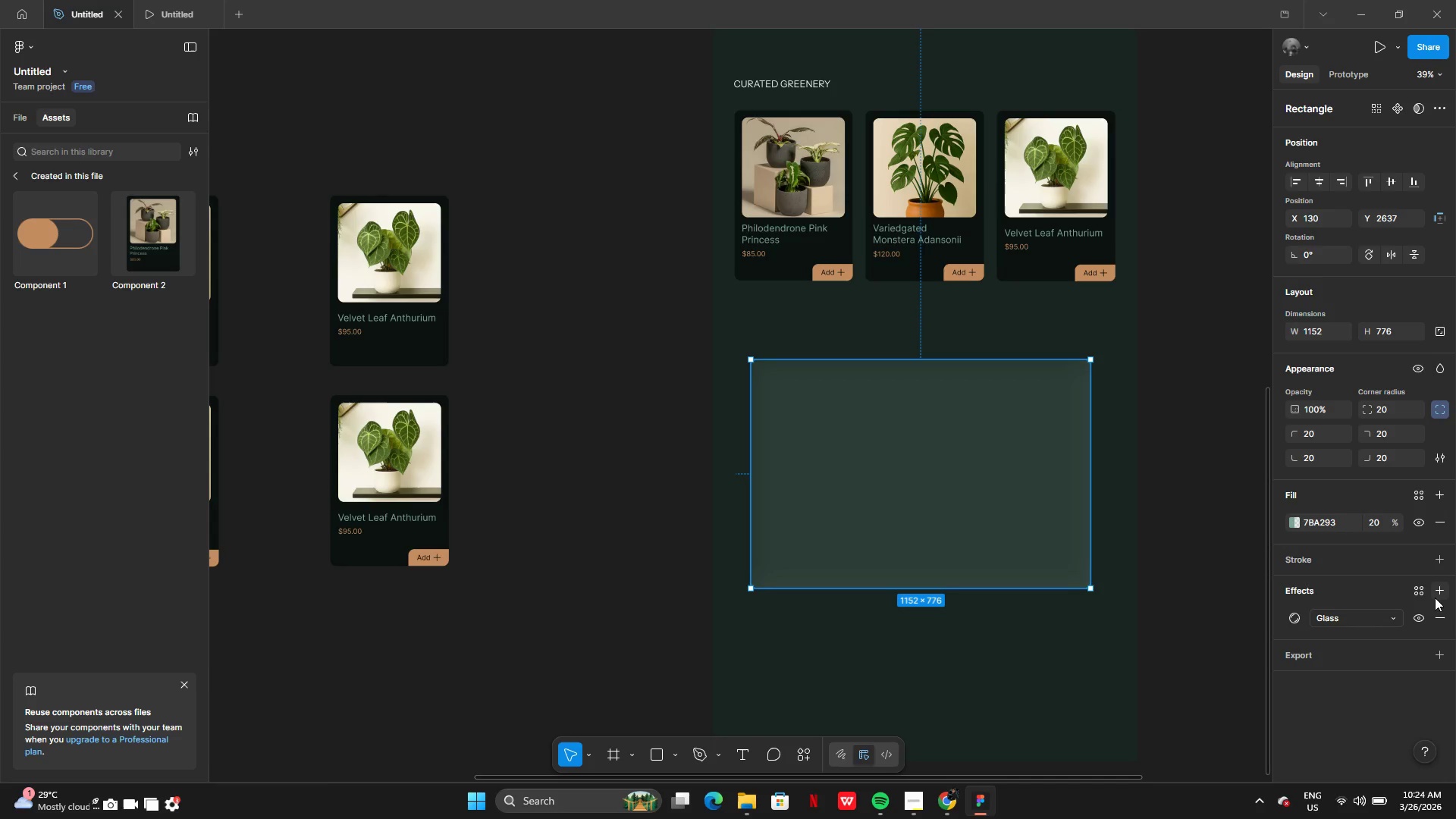 
left_click([1436, 593])
 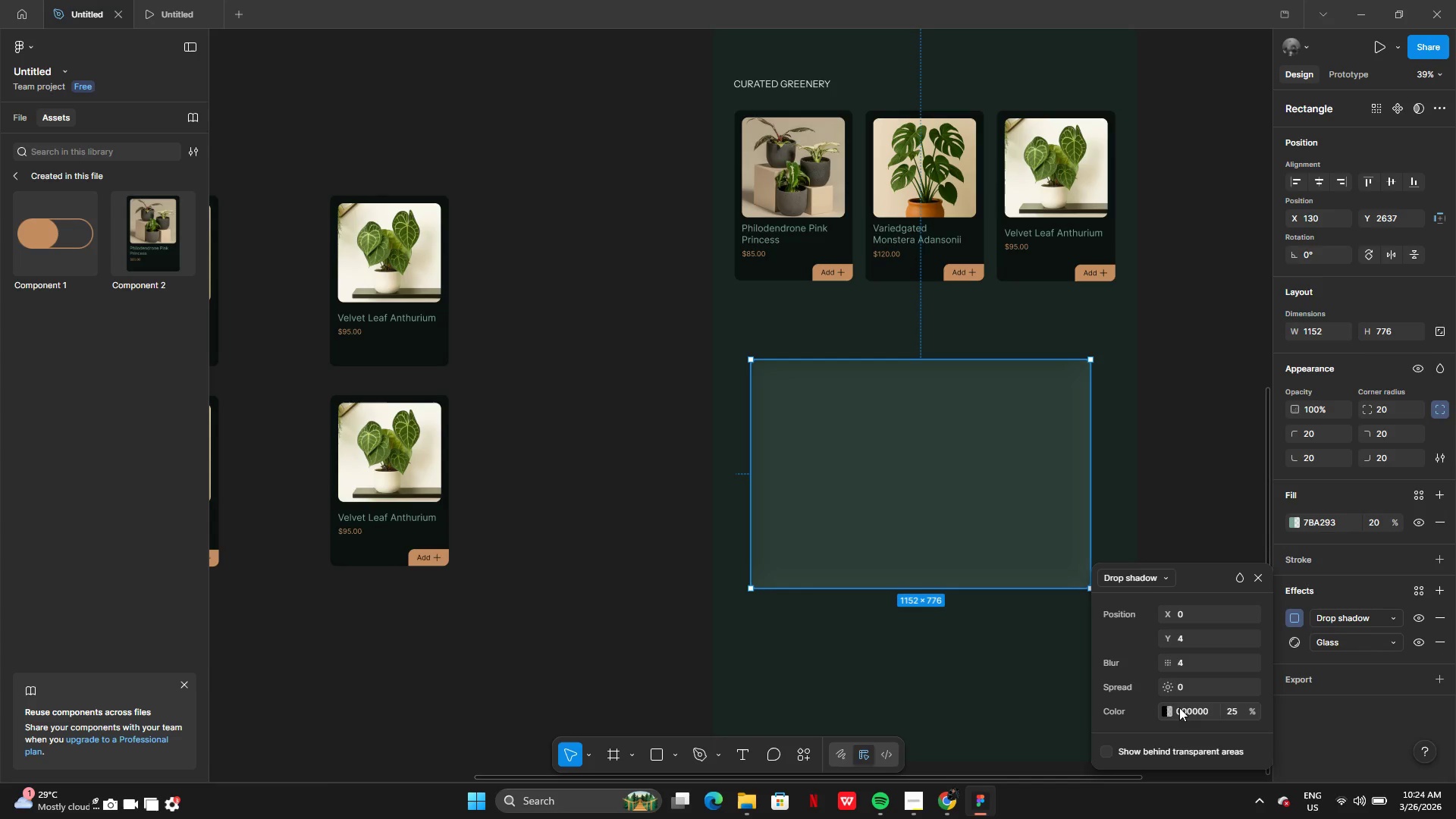 
left_click([1168, 713])
 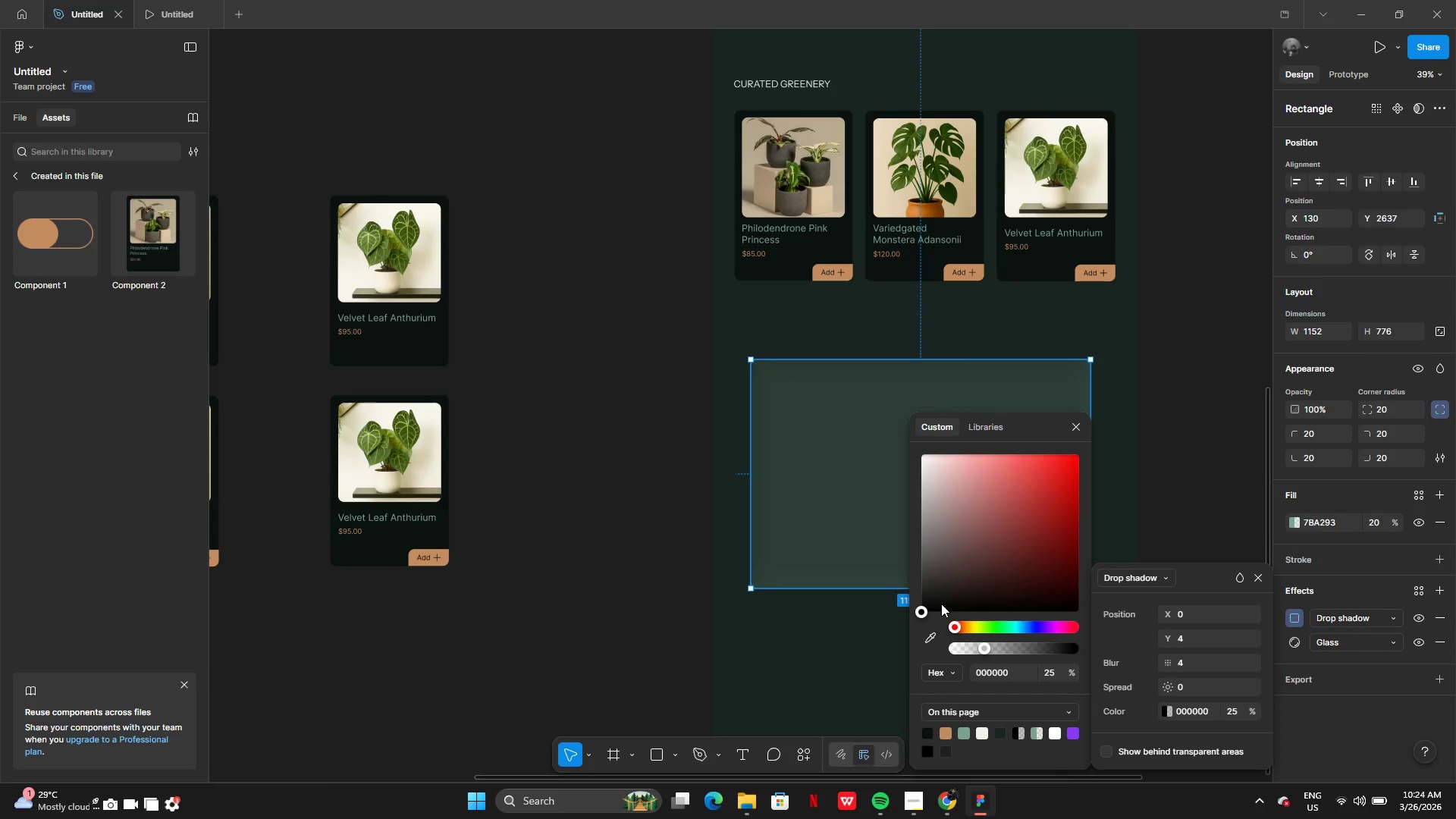 
left_click_drag(start_coordinate=[941, 604], to_coordinate=[915, 608])
 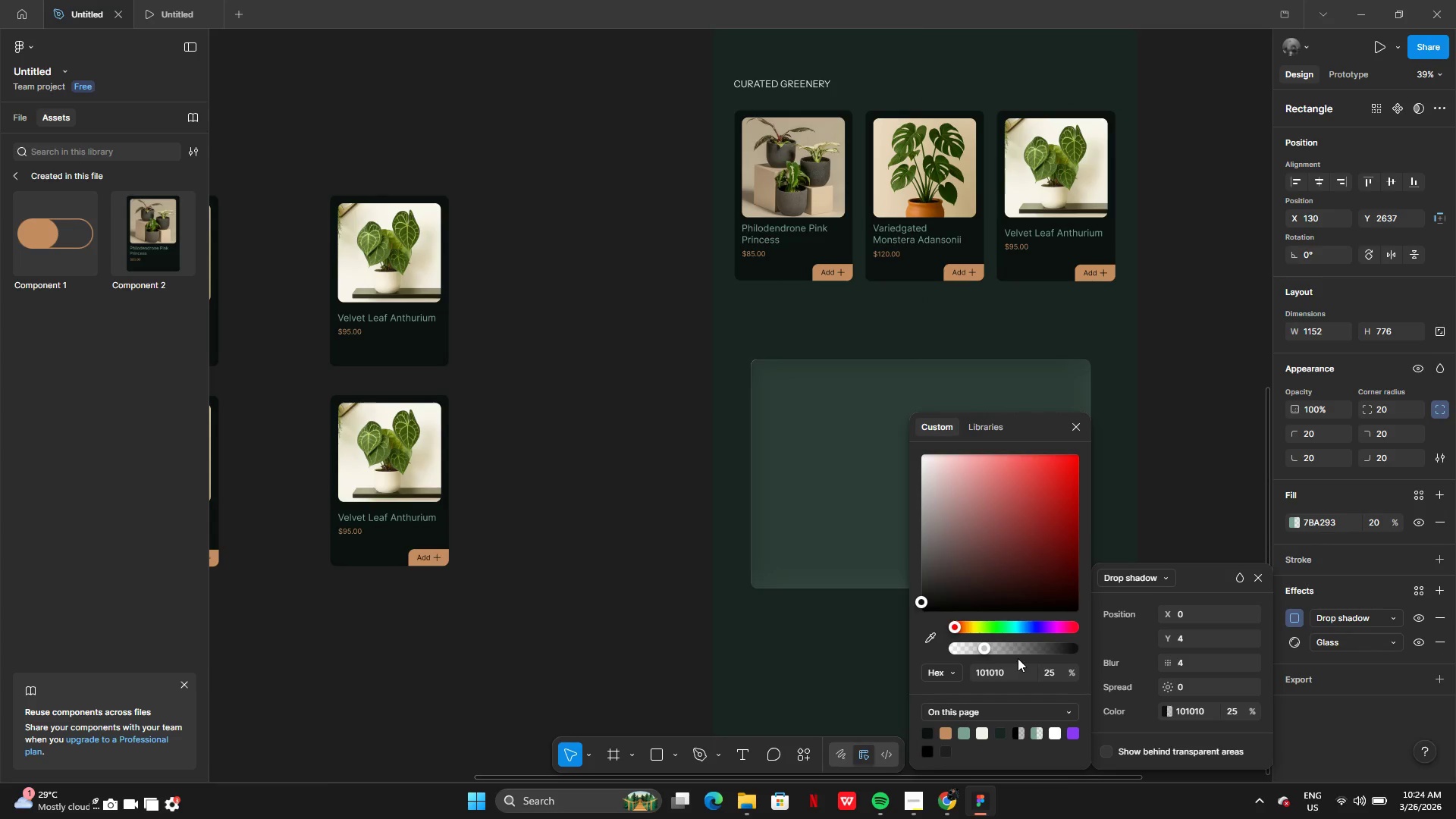 
left_click_drag(start_coordinate=[1014, 649], to_coordinate=[1044, 658])
 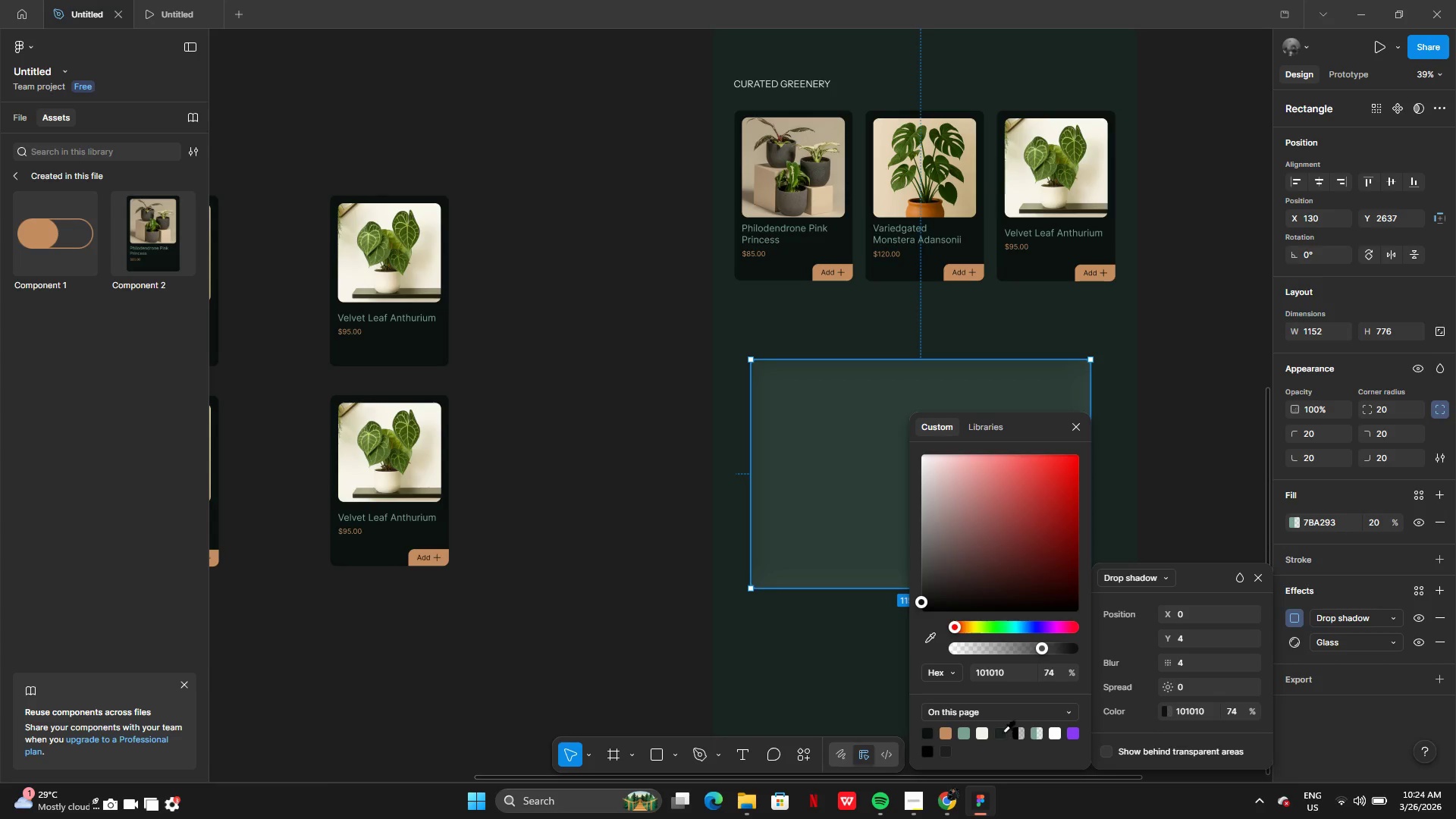 
left_click([924, 737])
 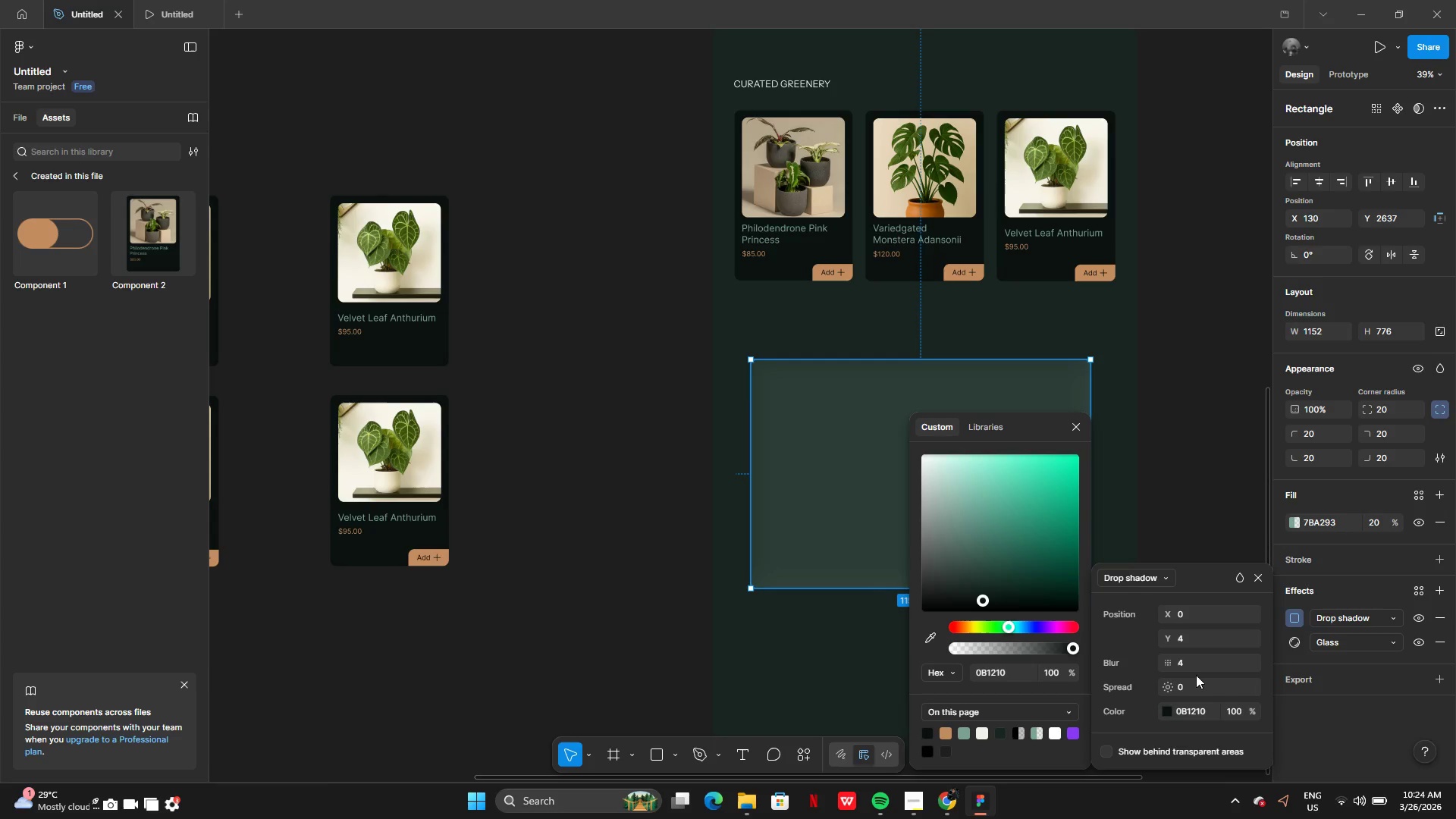 
left_click([1191, 685])
 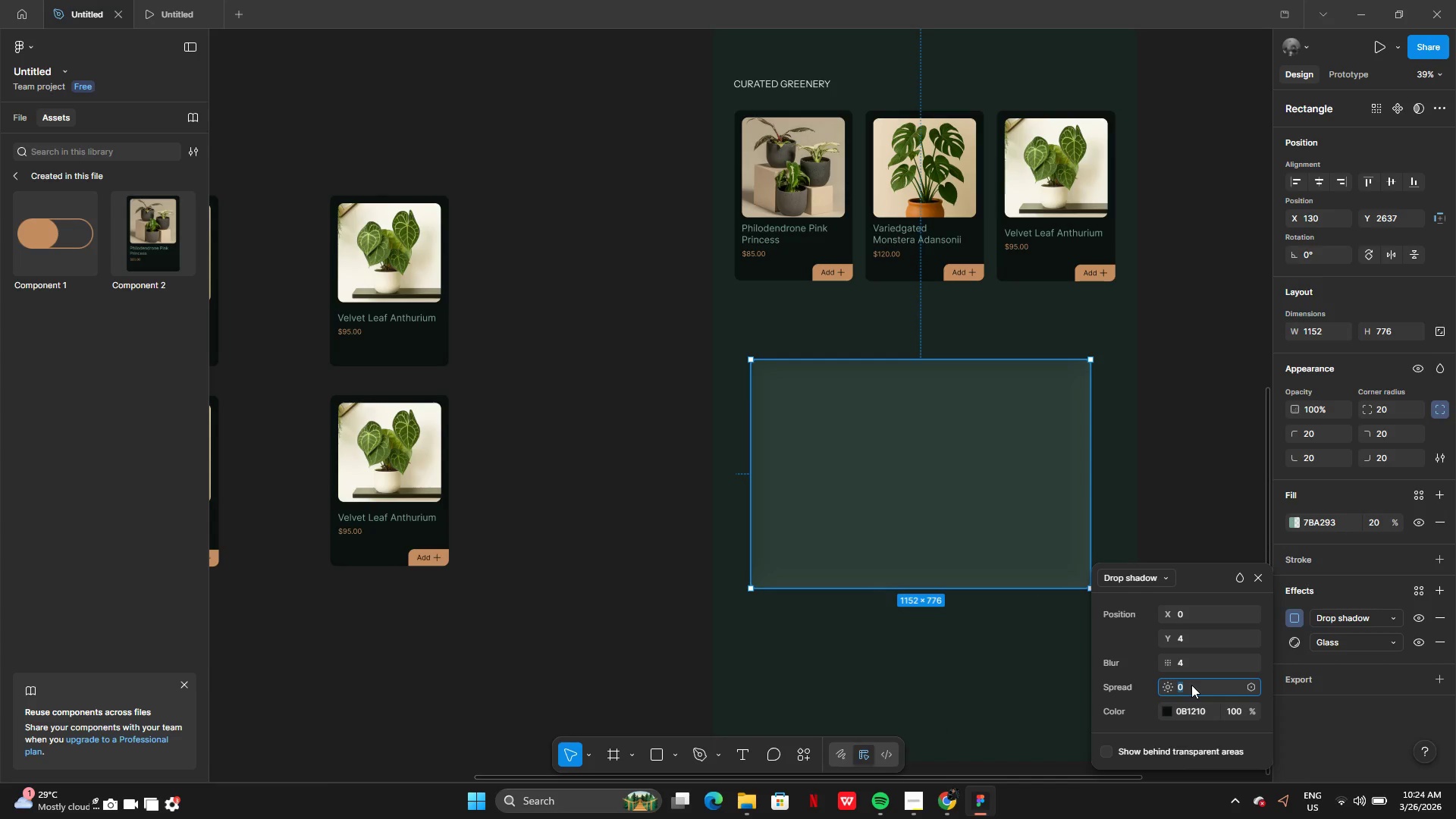 
type(10)
 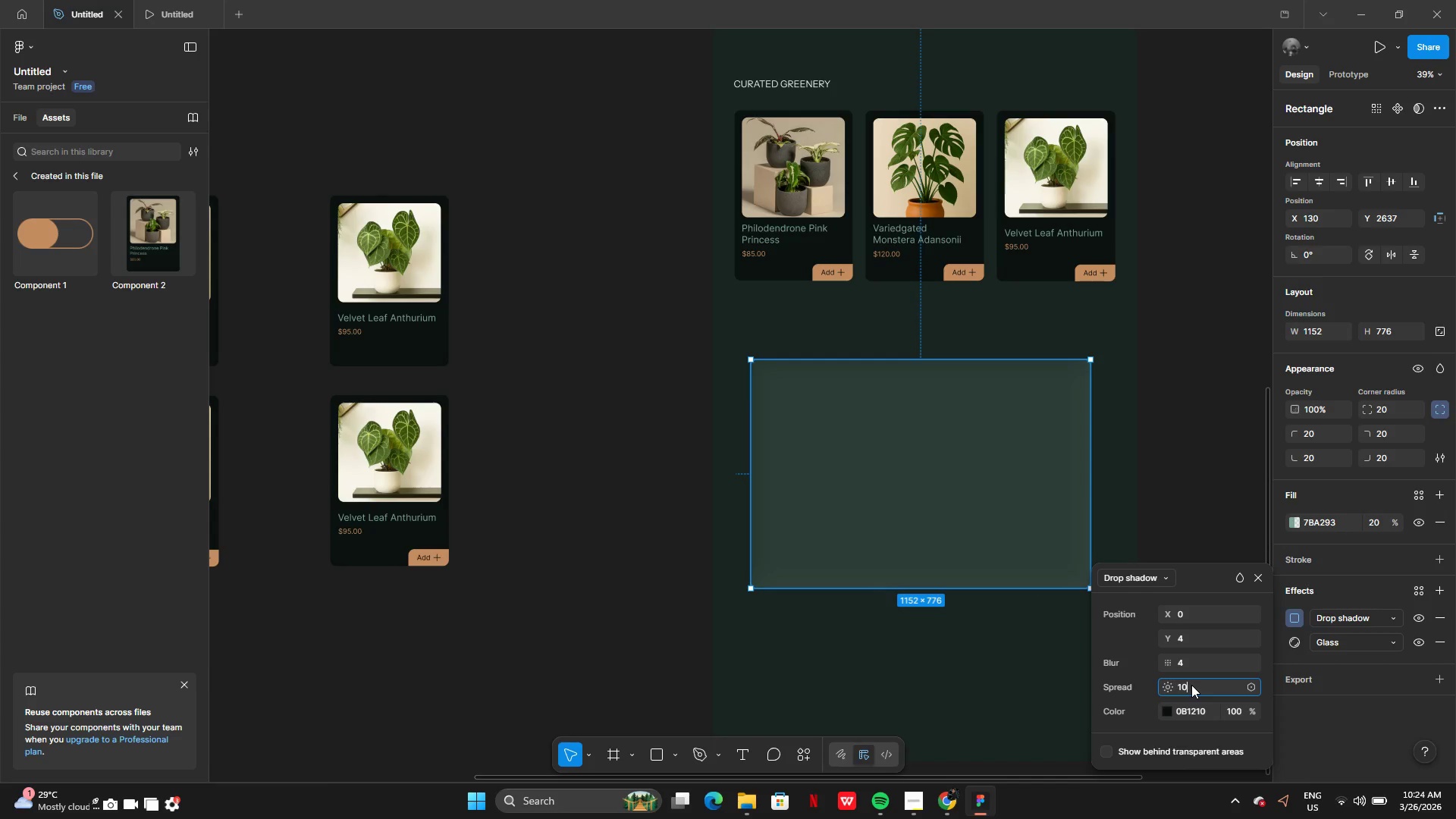 
key(Enter)
 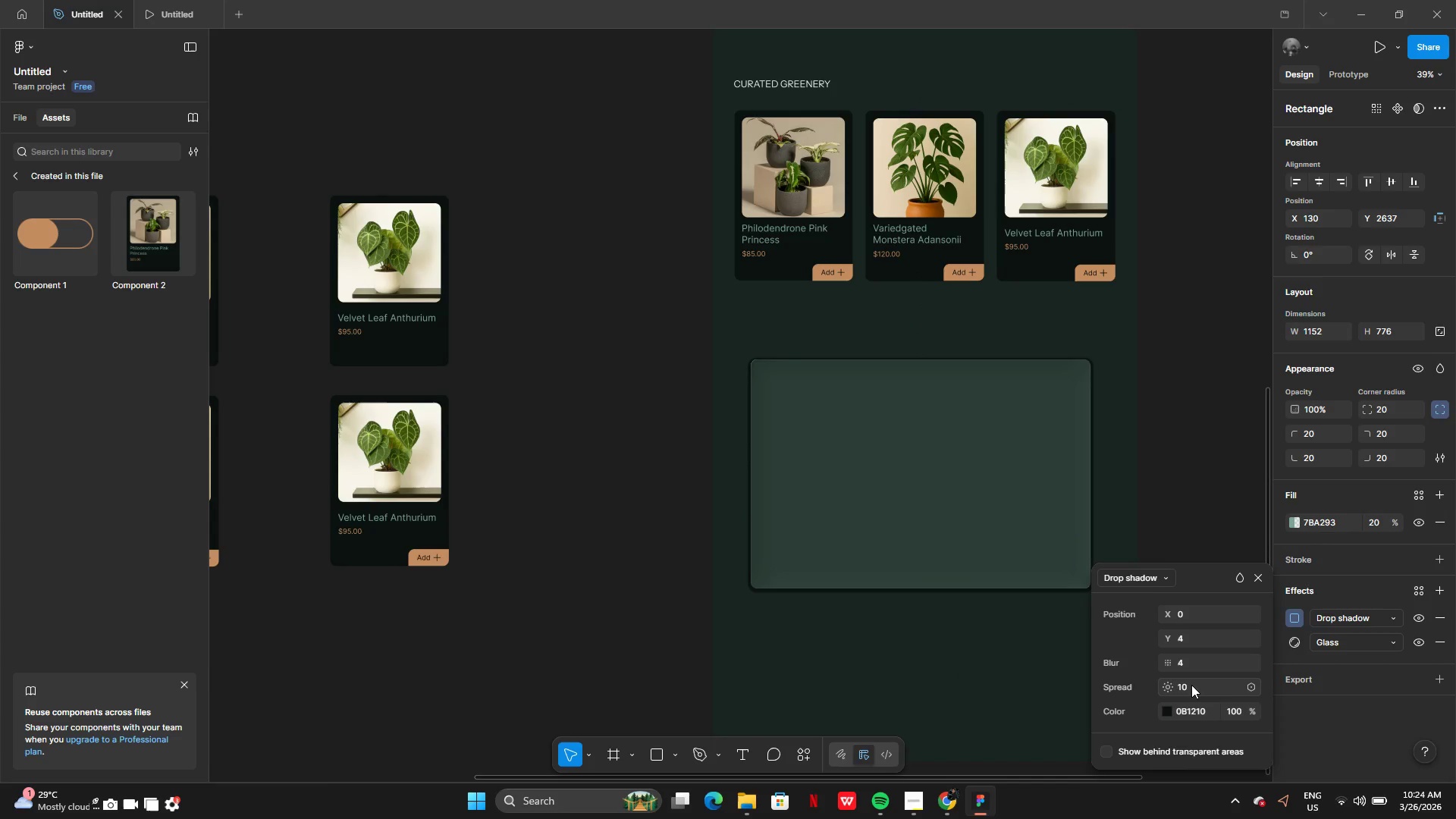 
left_click([1191, 686])
 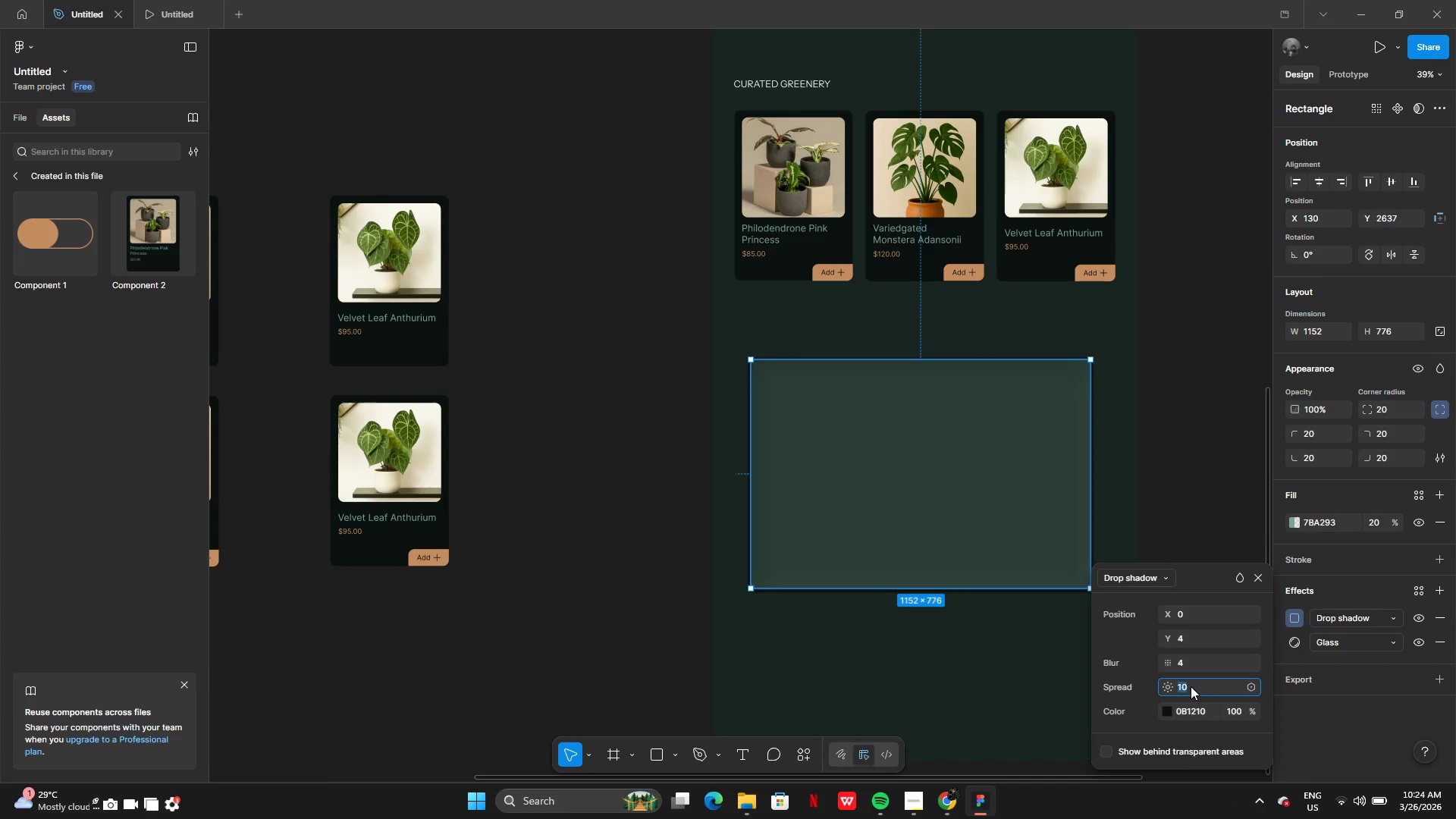 
key(5)
 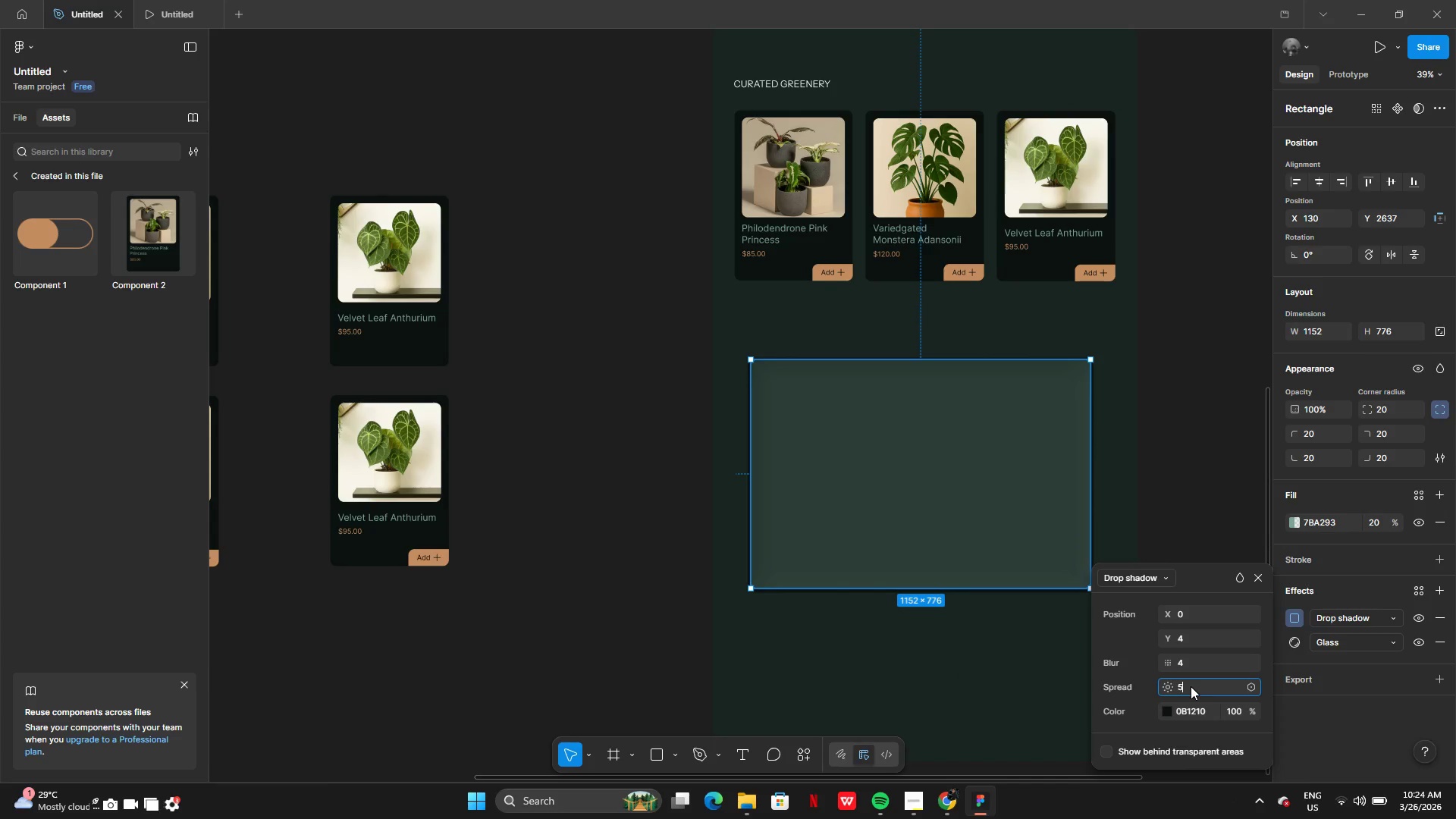 
key(Enter)
 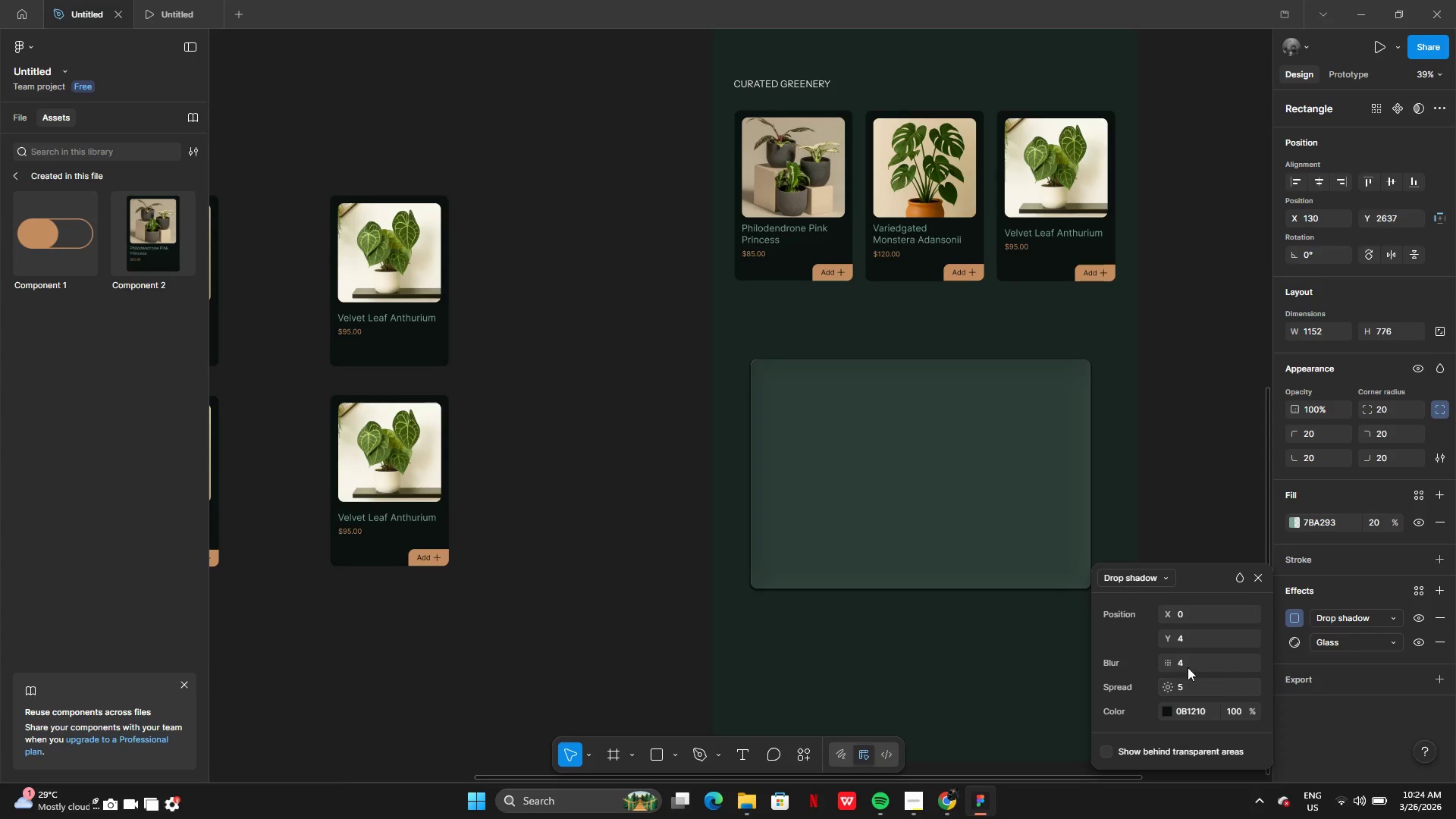 
left_click([1186, 657])
 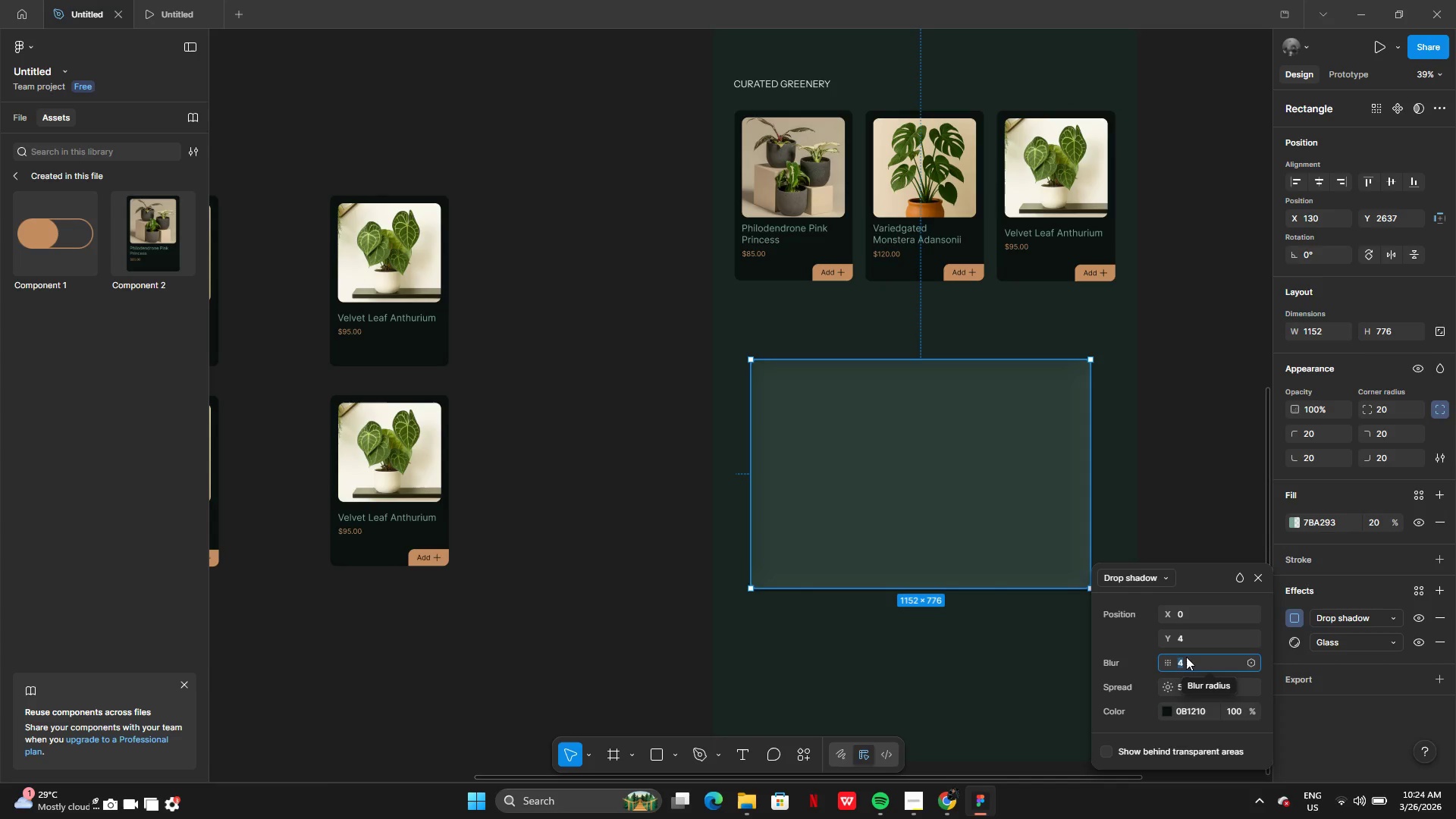 
key(7)
 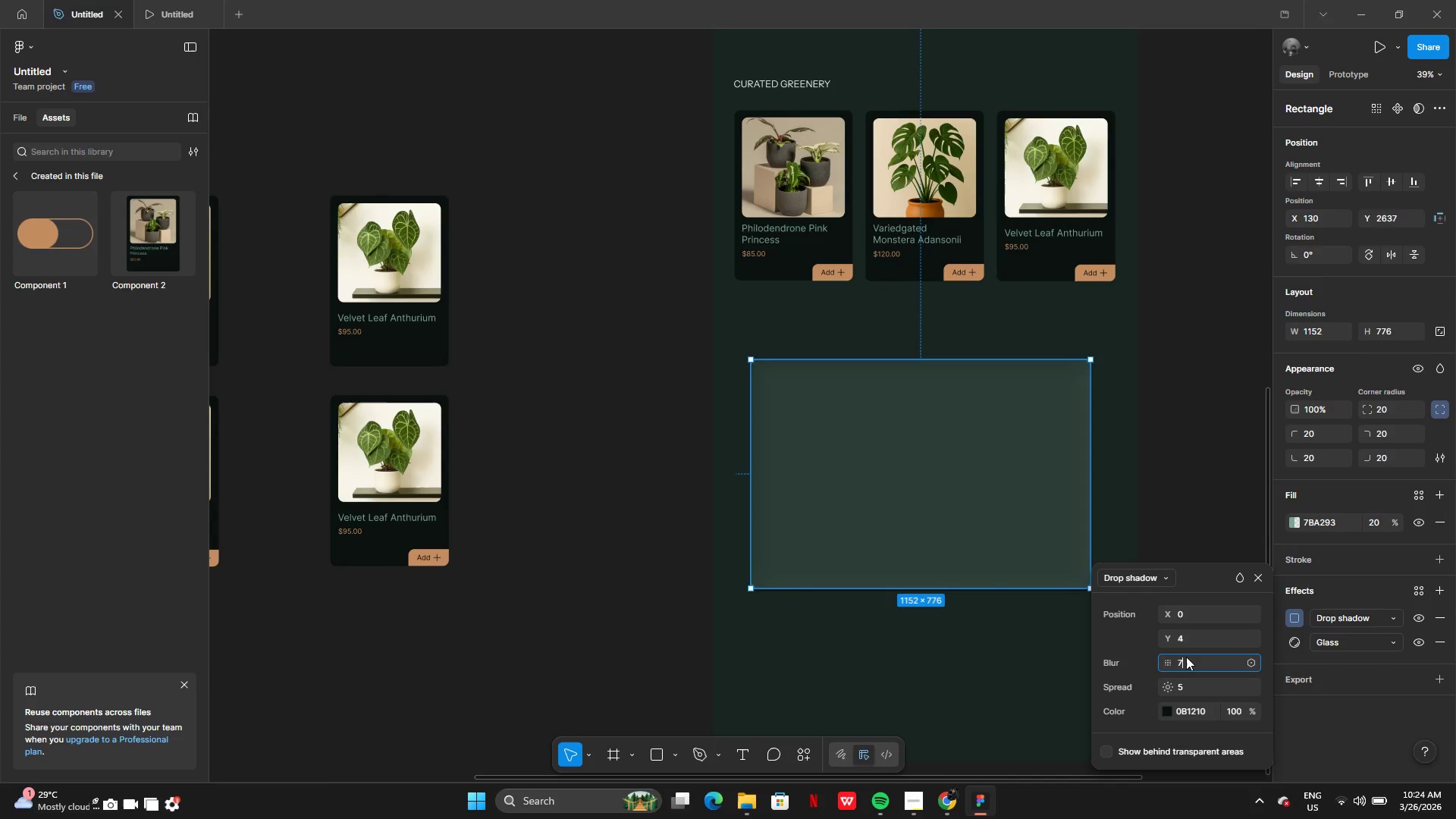 
key(Enter)
 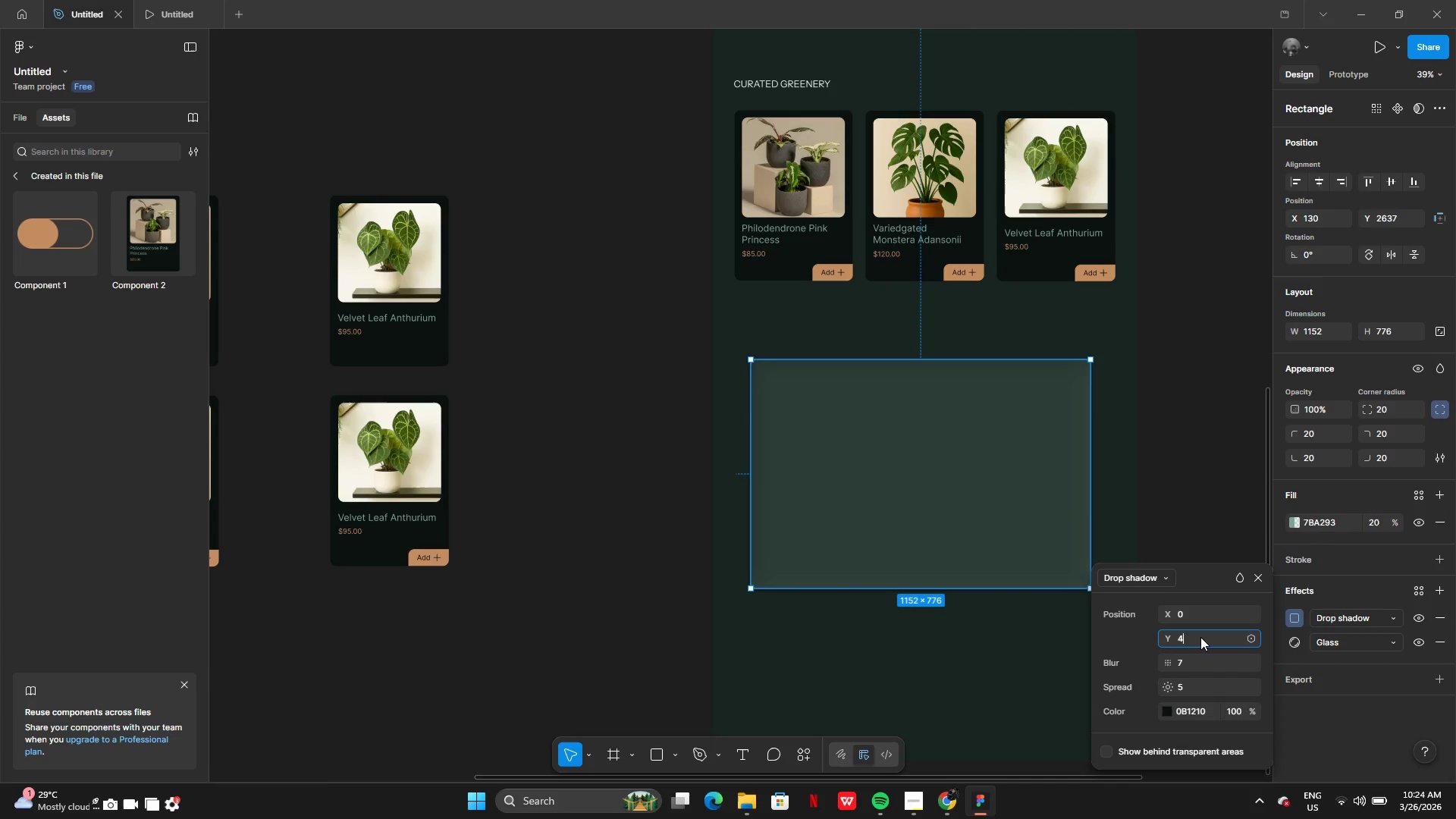 
key(2)
 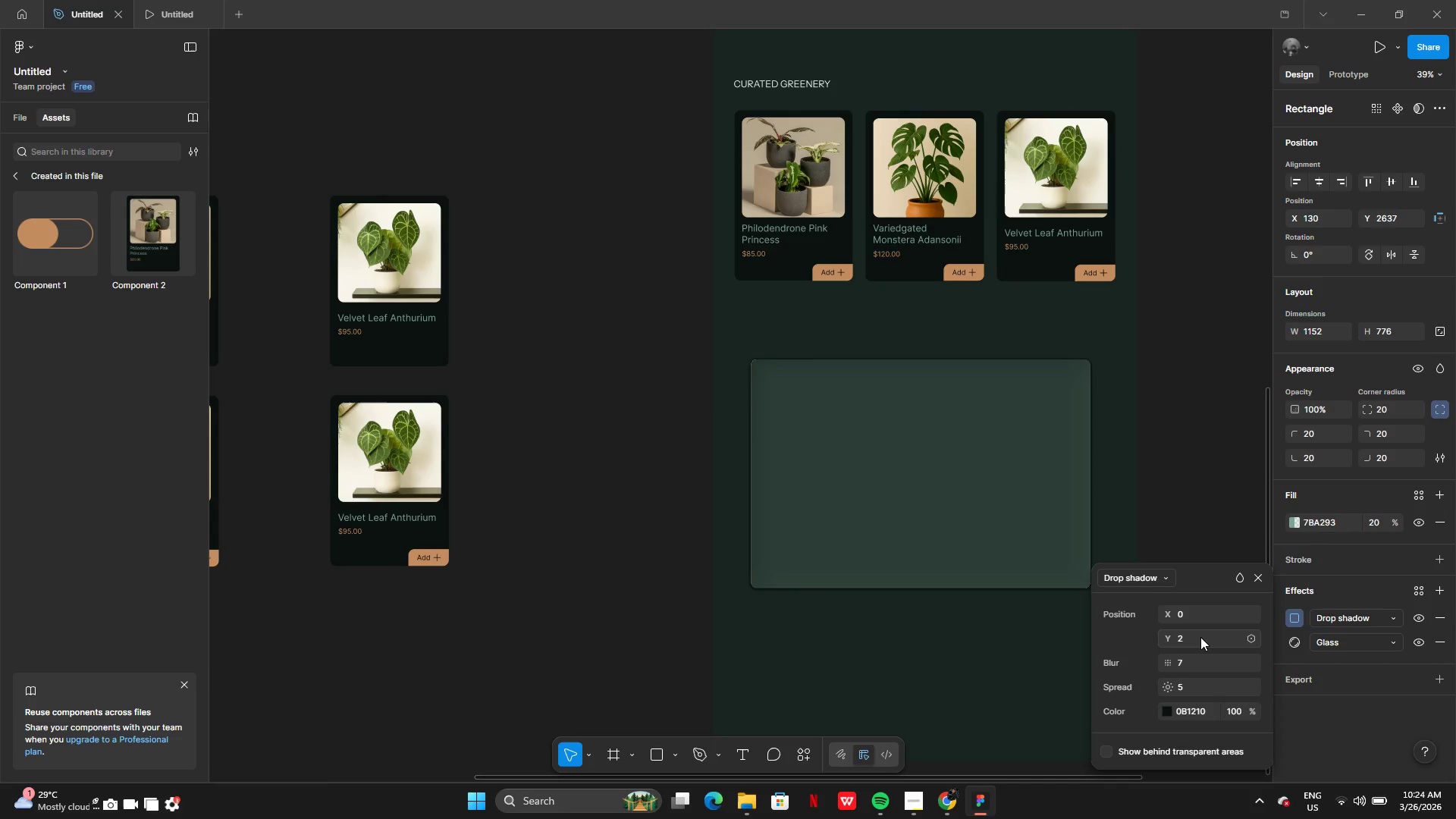 
key(Enter)
 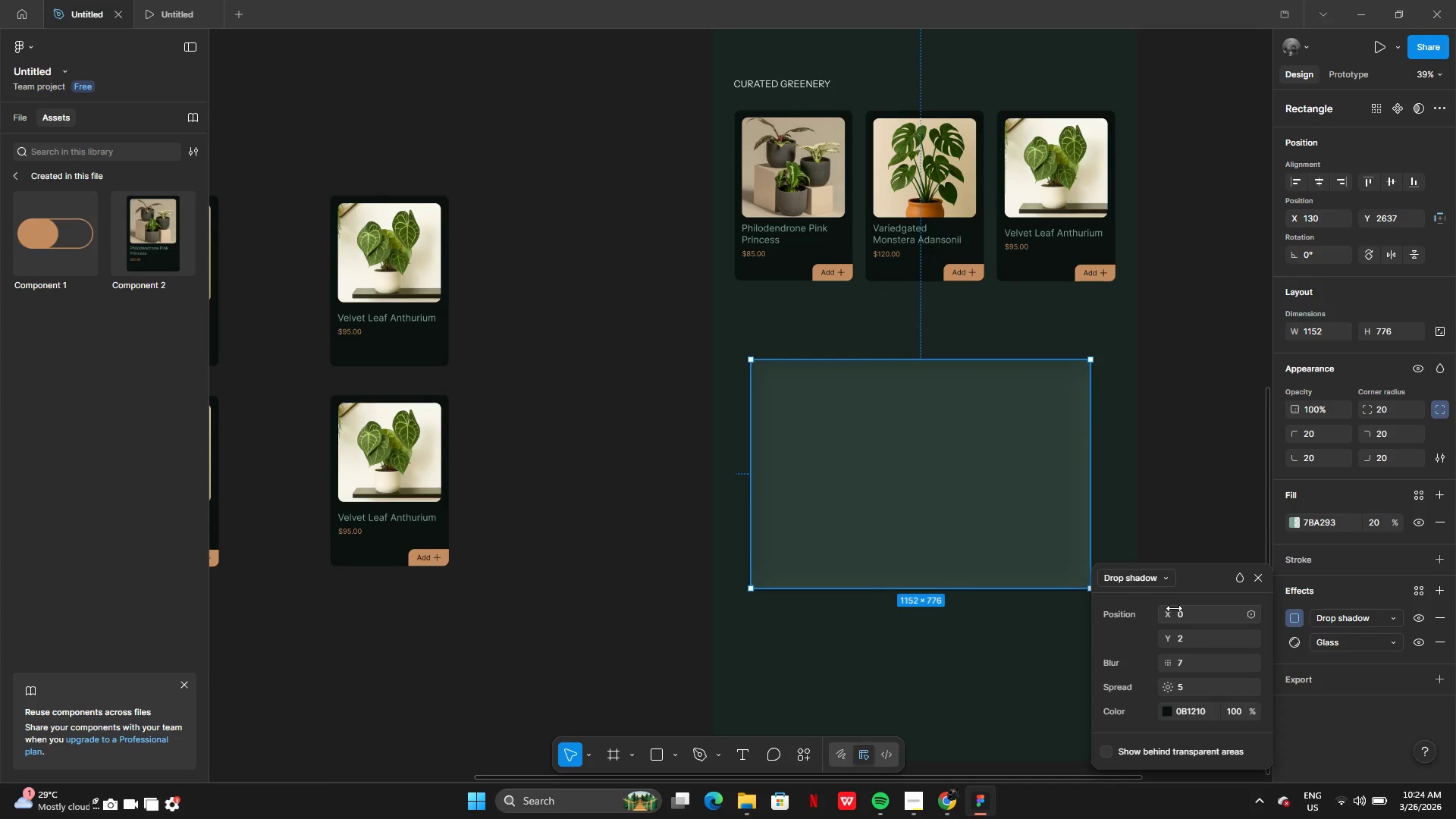 
left_click([1190, 611])
 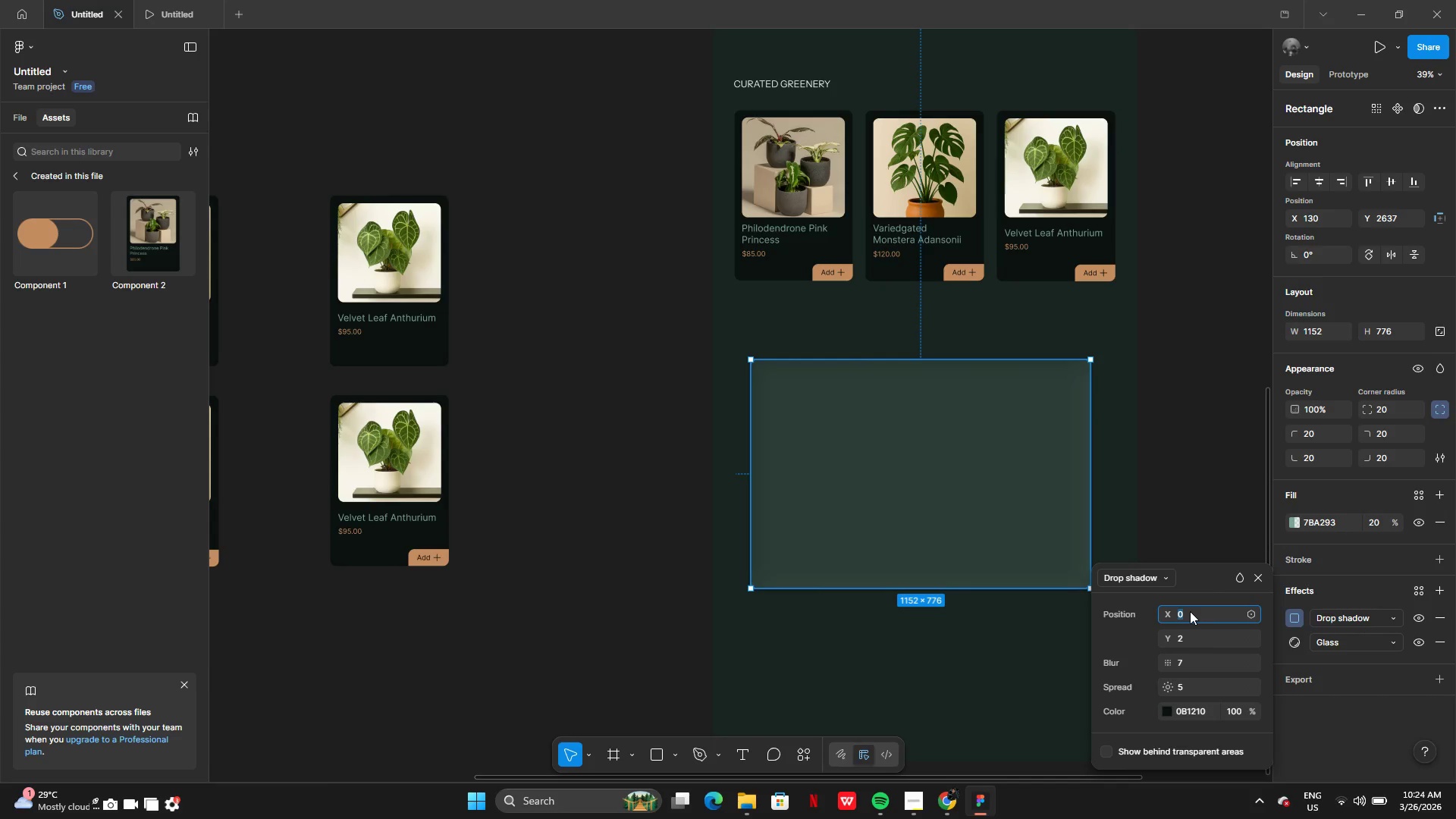 
key(1)
 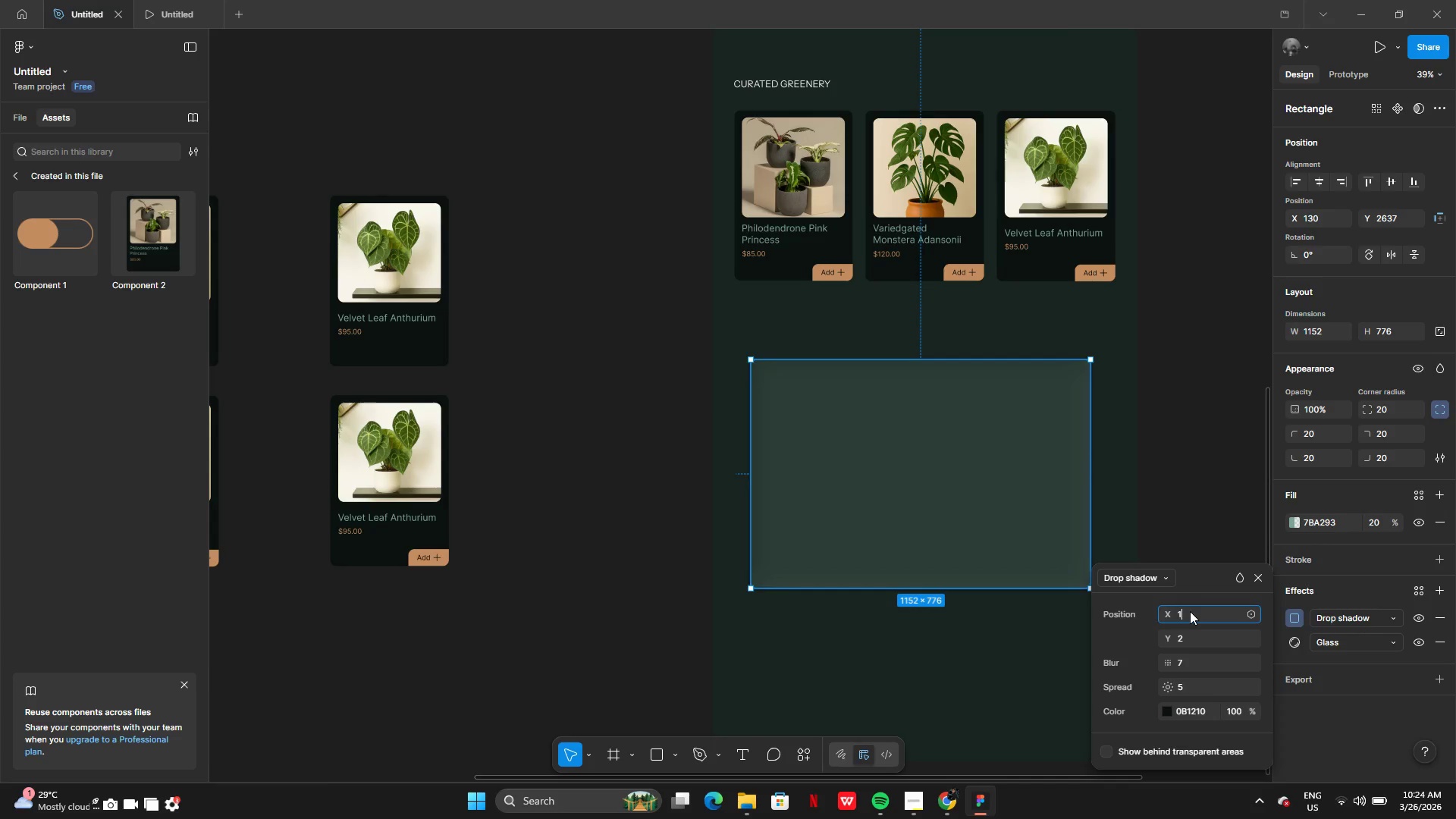 
key(Enter)
 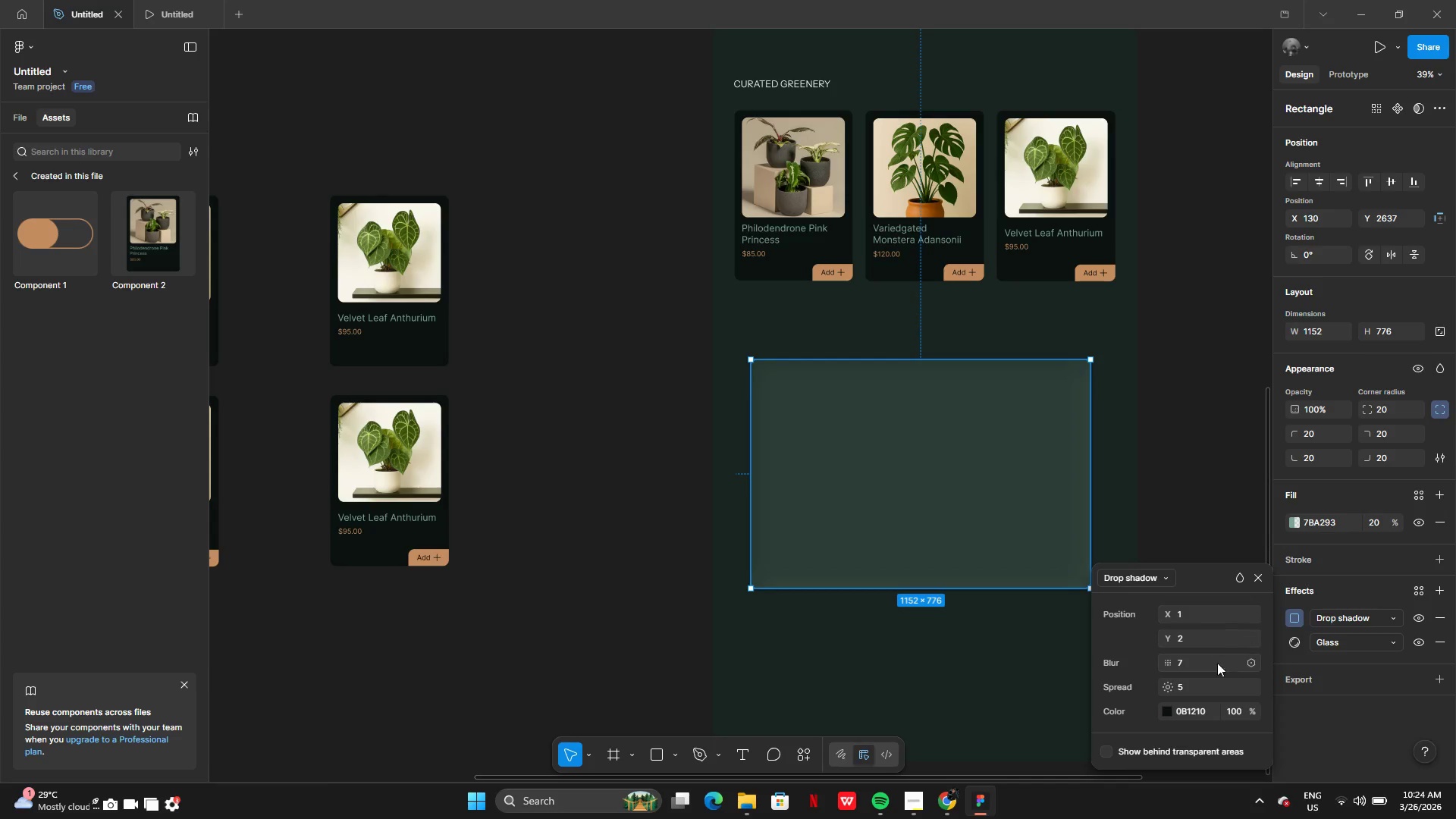 
left_click([1208, 689])
 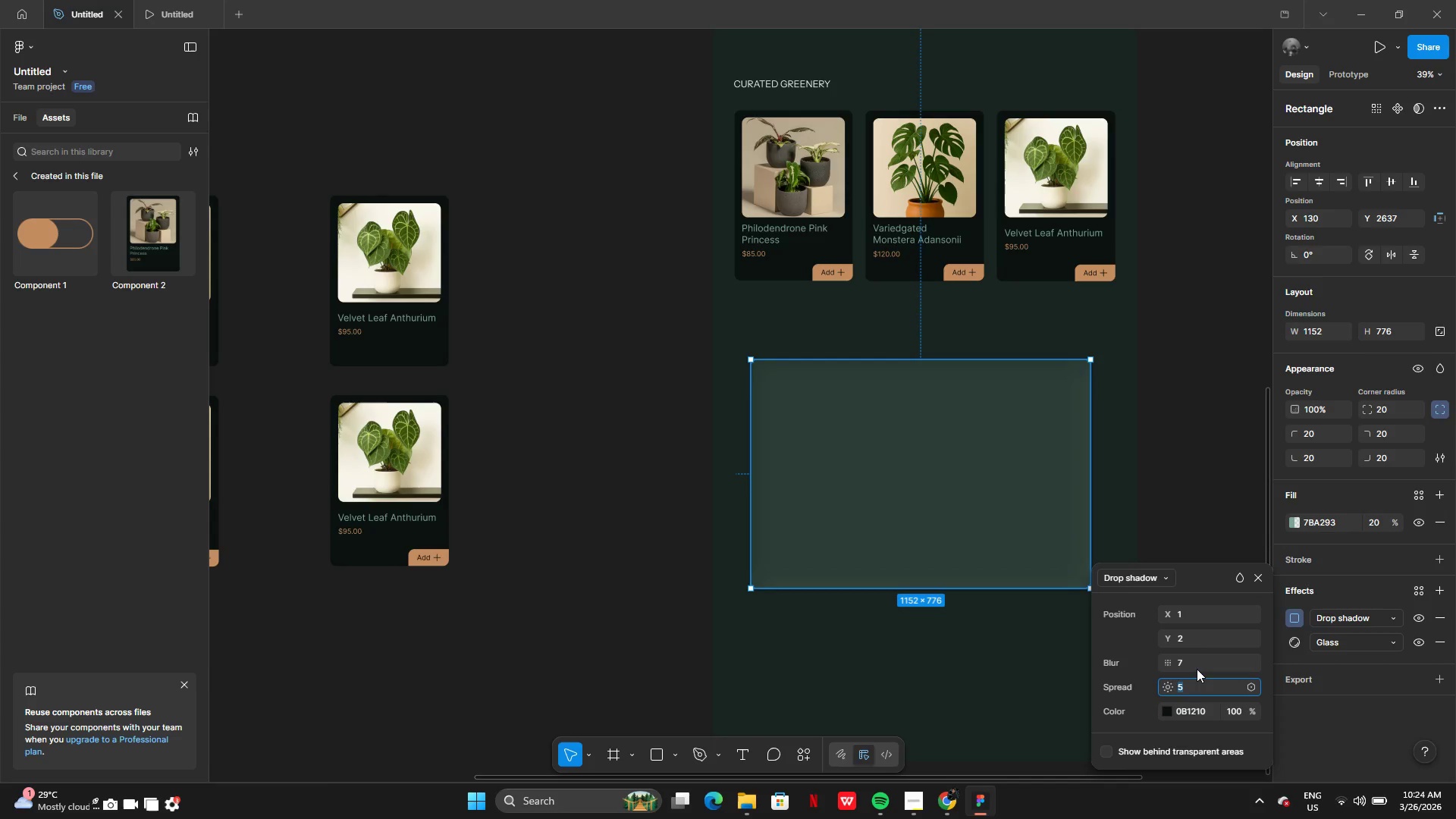 
left_click([1197, 666])
 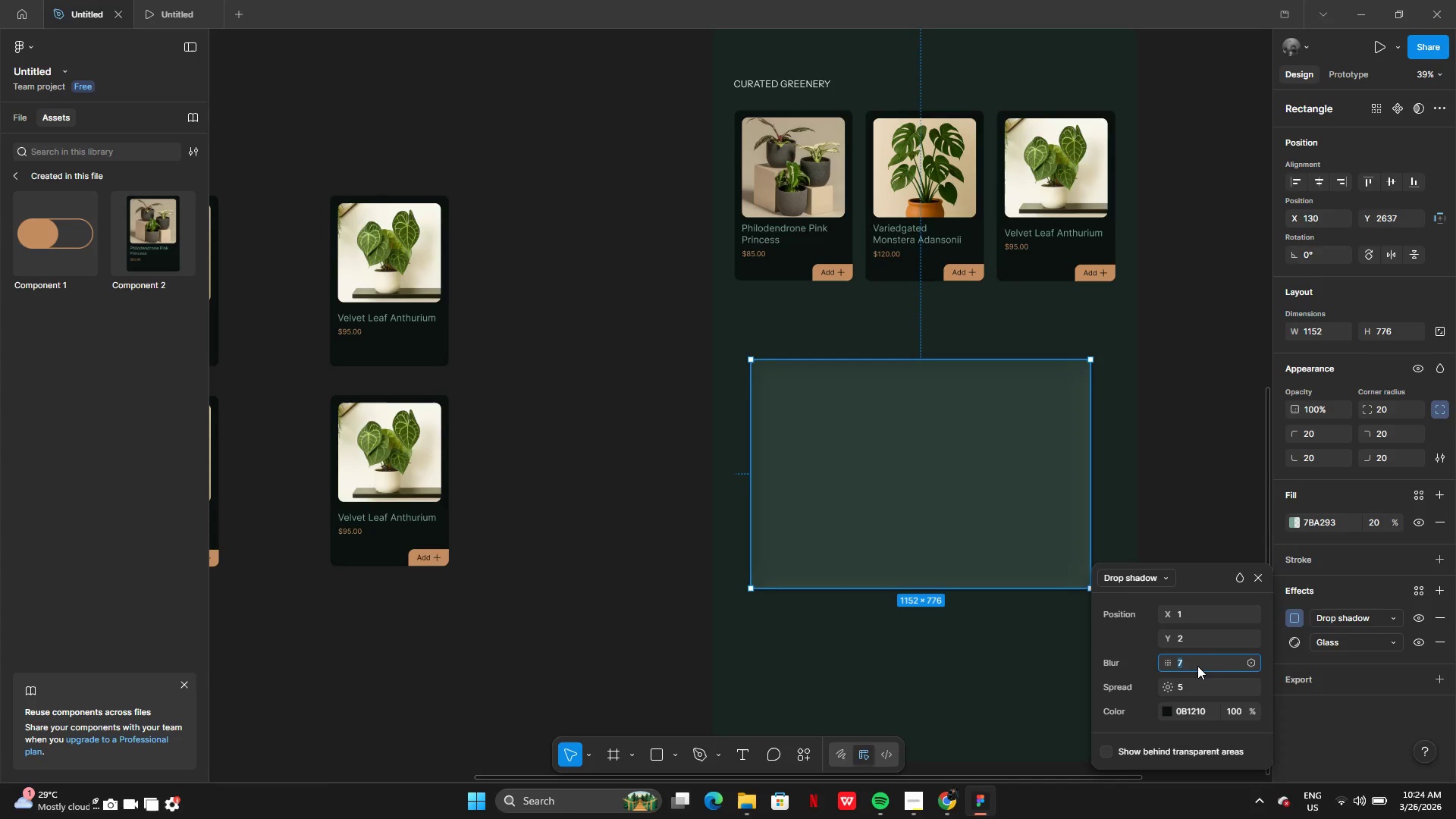 
type(10)
 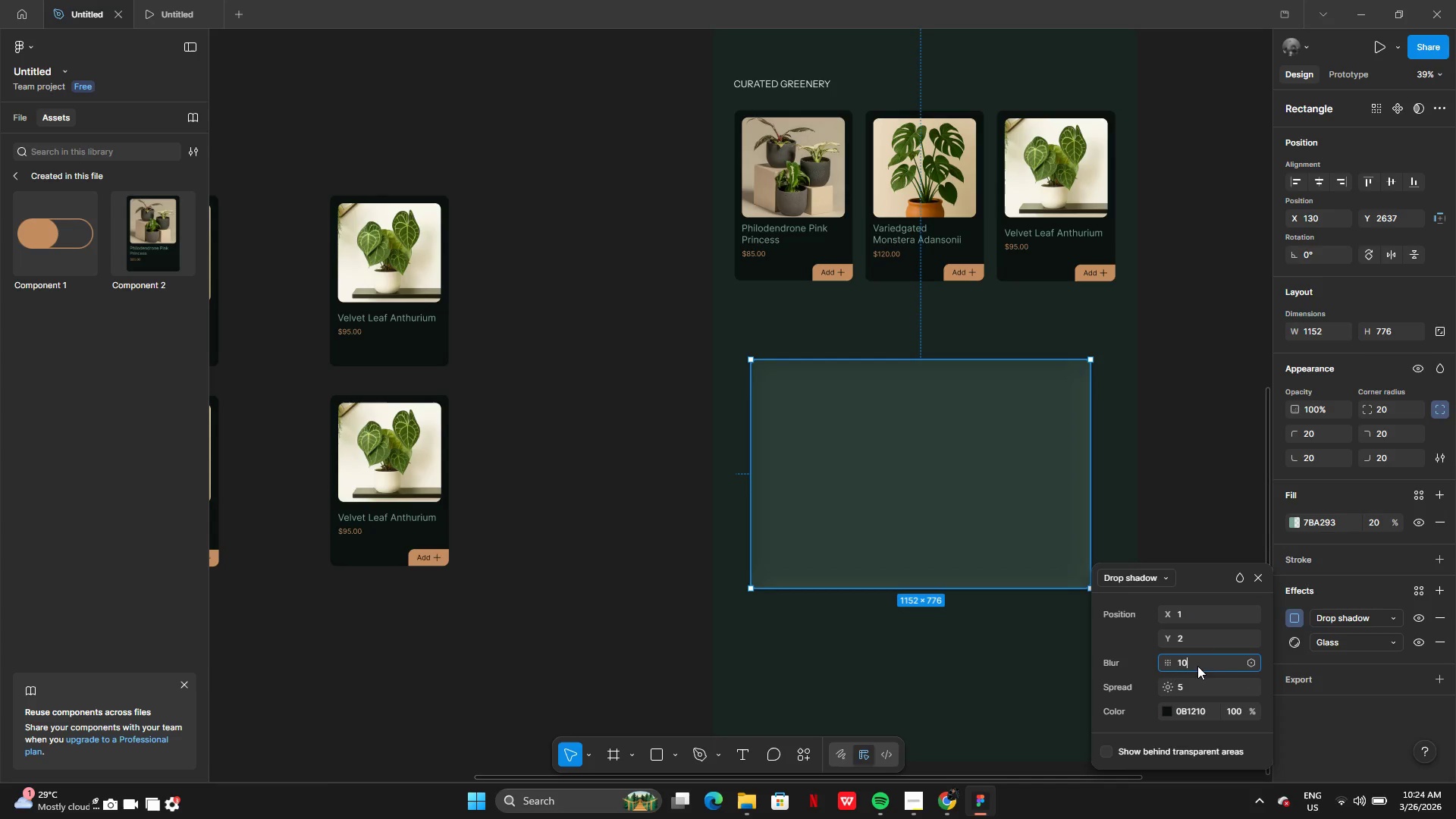 
key(Enter)
 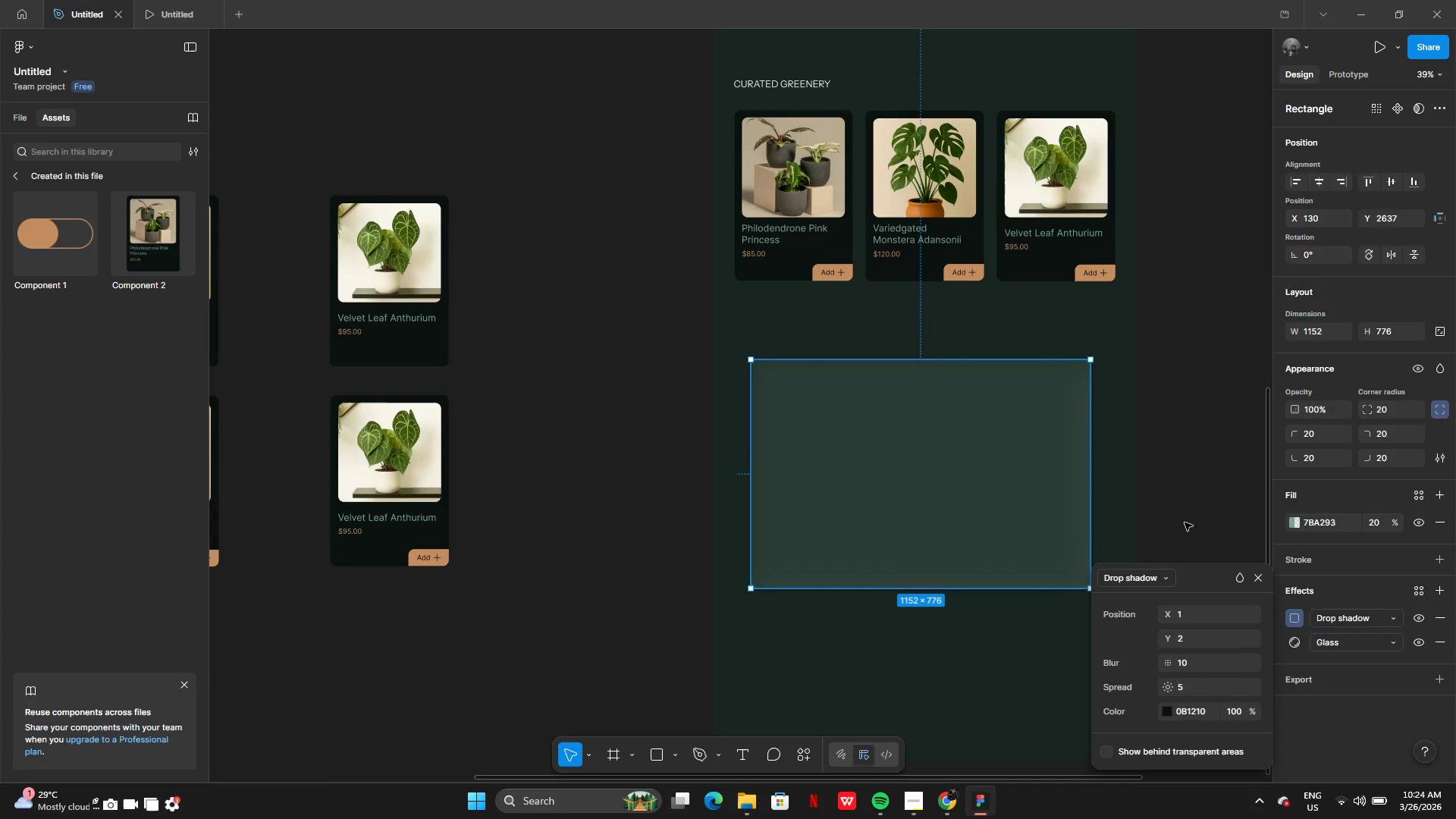 
double_click([1193, 447])
 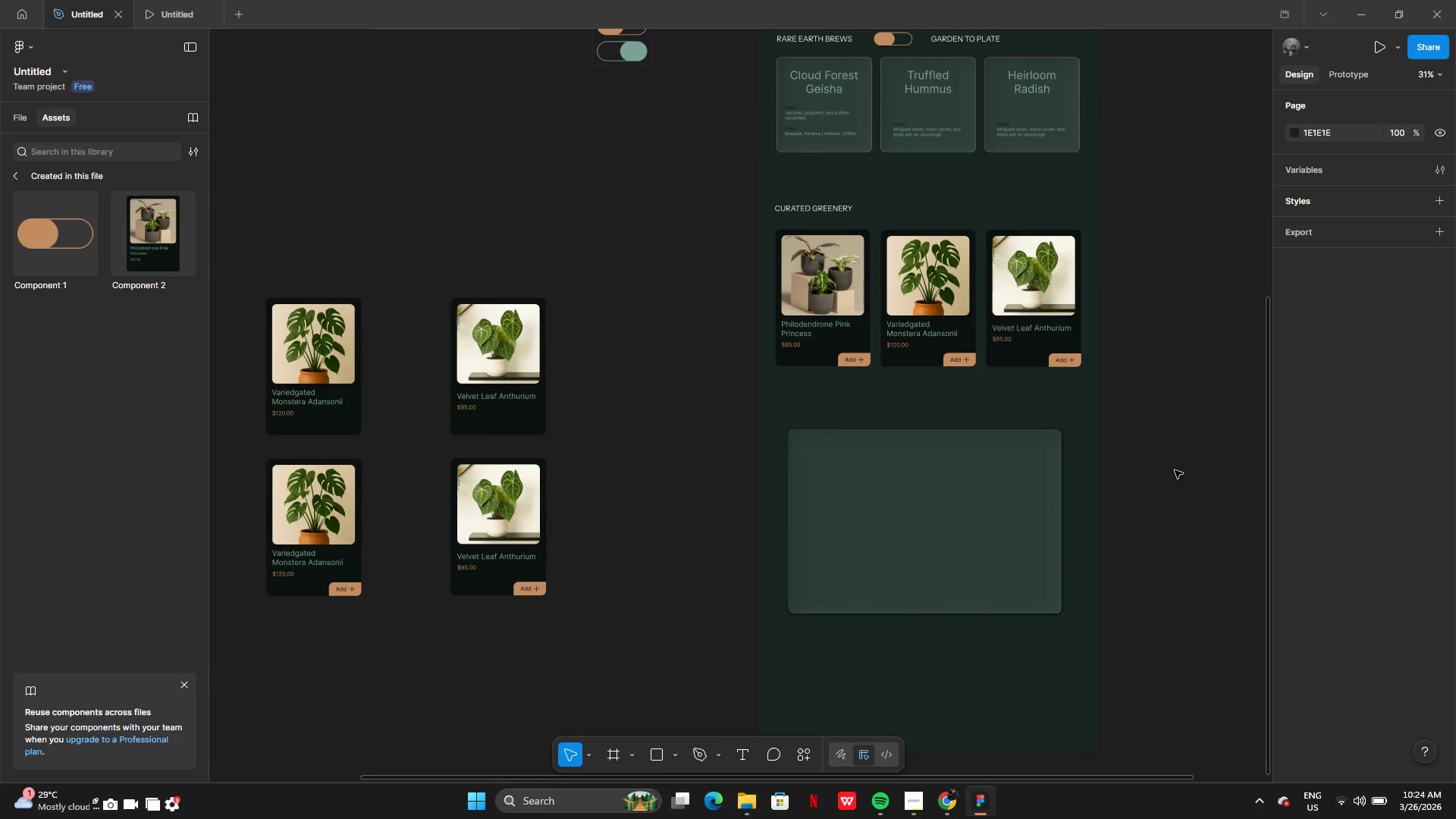 
left_click_drag(start_coordinate=[888, 557], to_coordinate=[892, 553])
 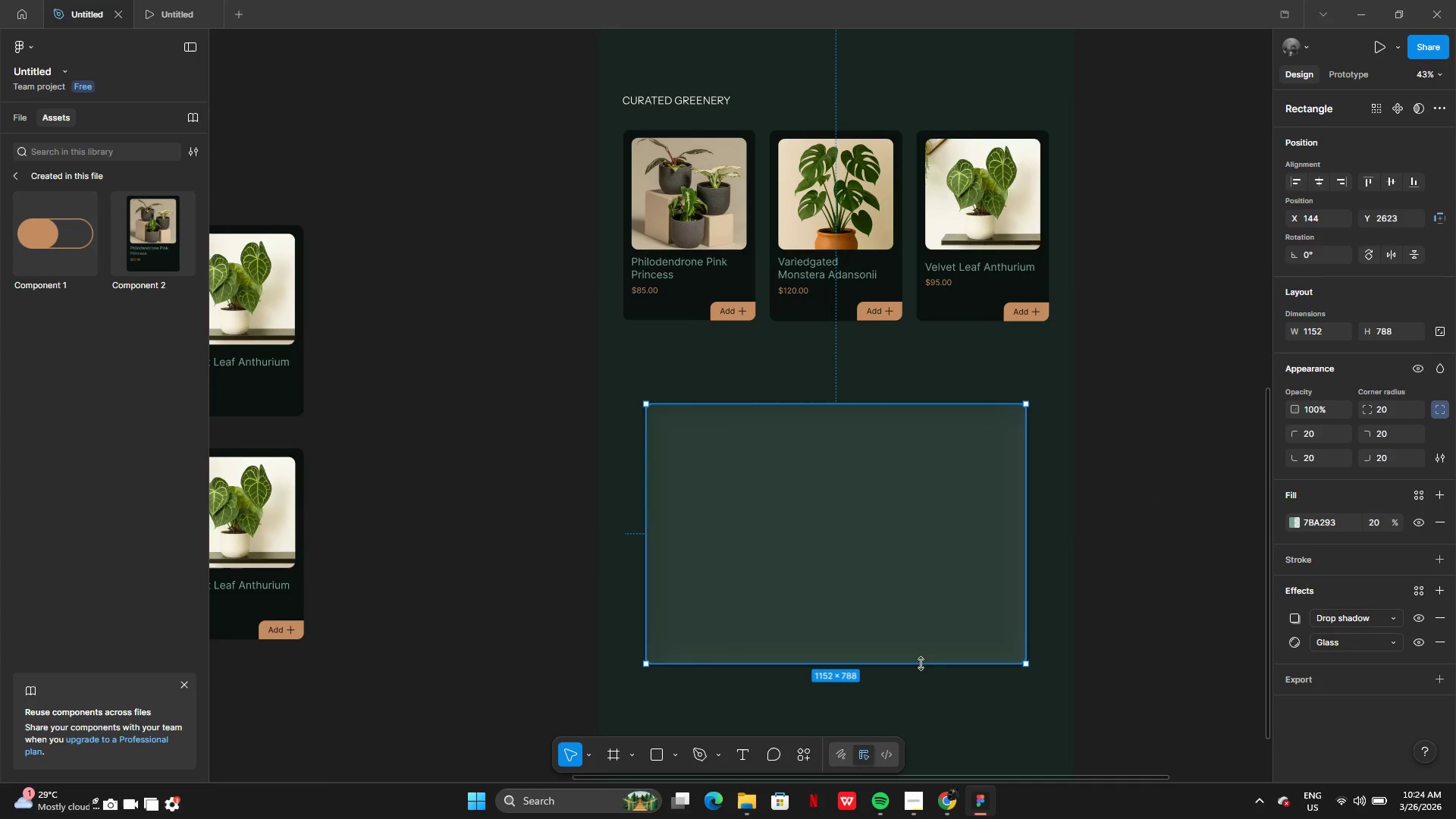 
left_click([1094, 596])
 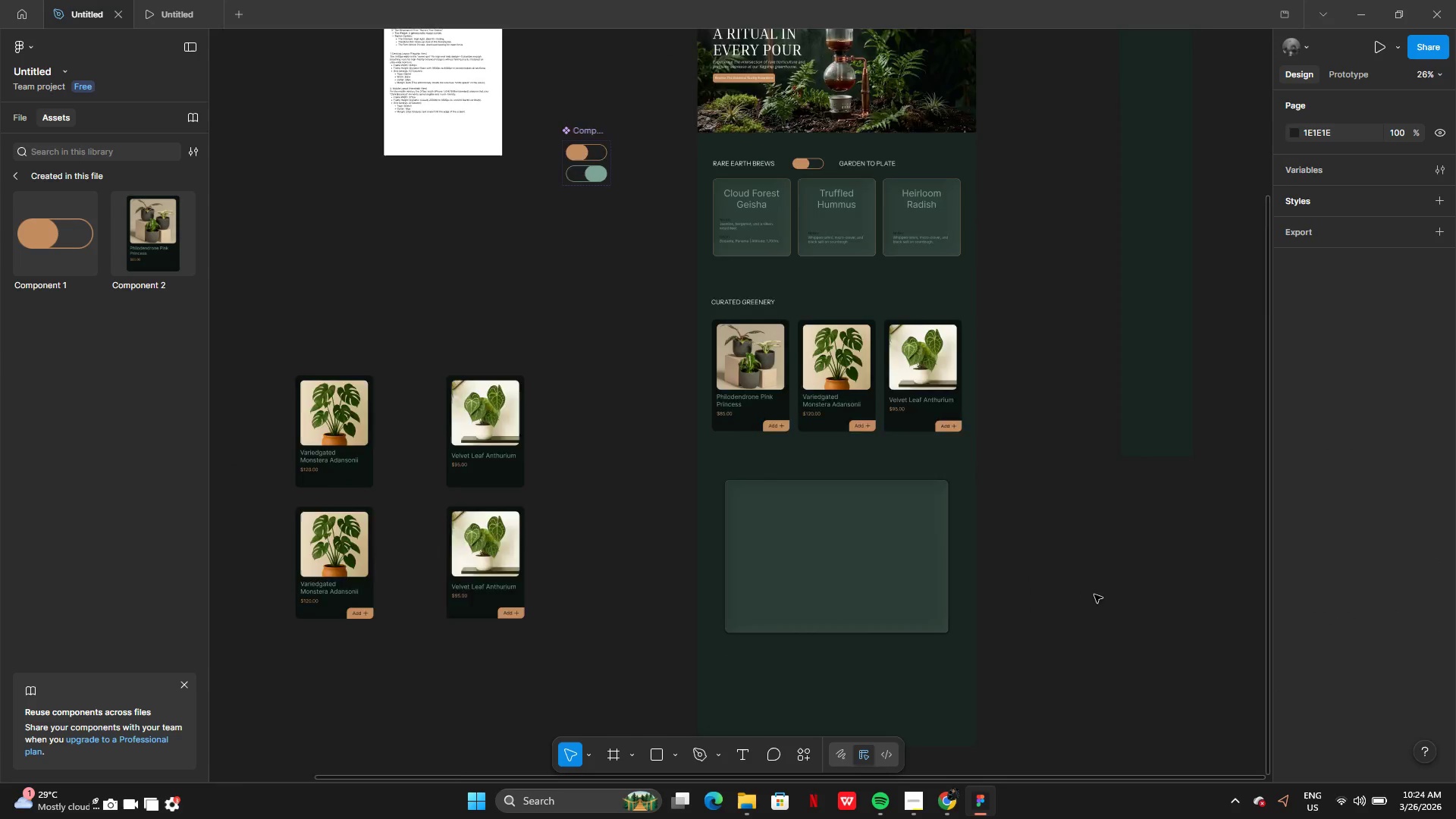 
wait(6.95)
 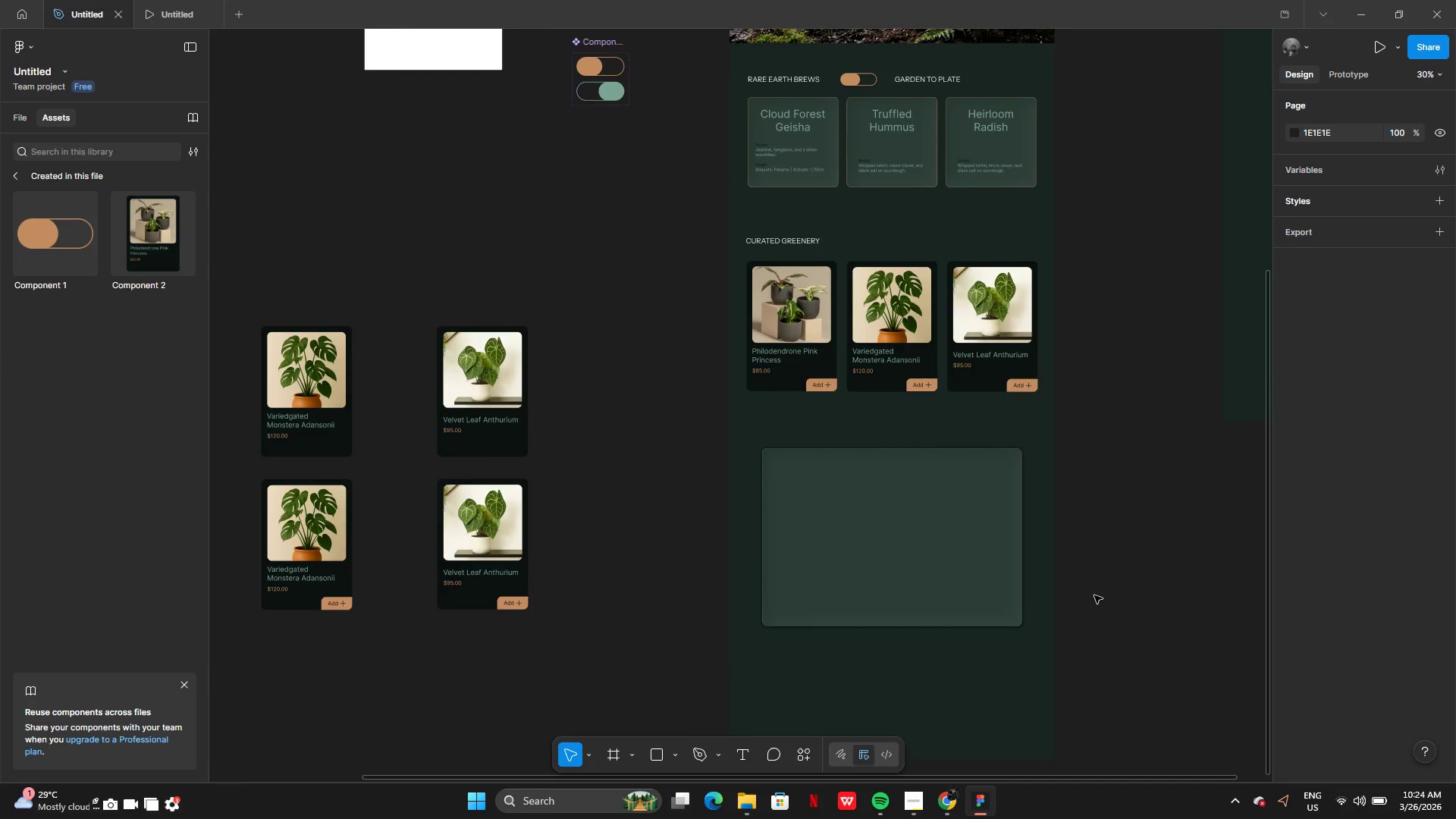 
left_click_drag(start_coordinate=[786, 538], to_coordinate=[786, 544])
 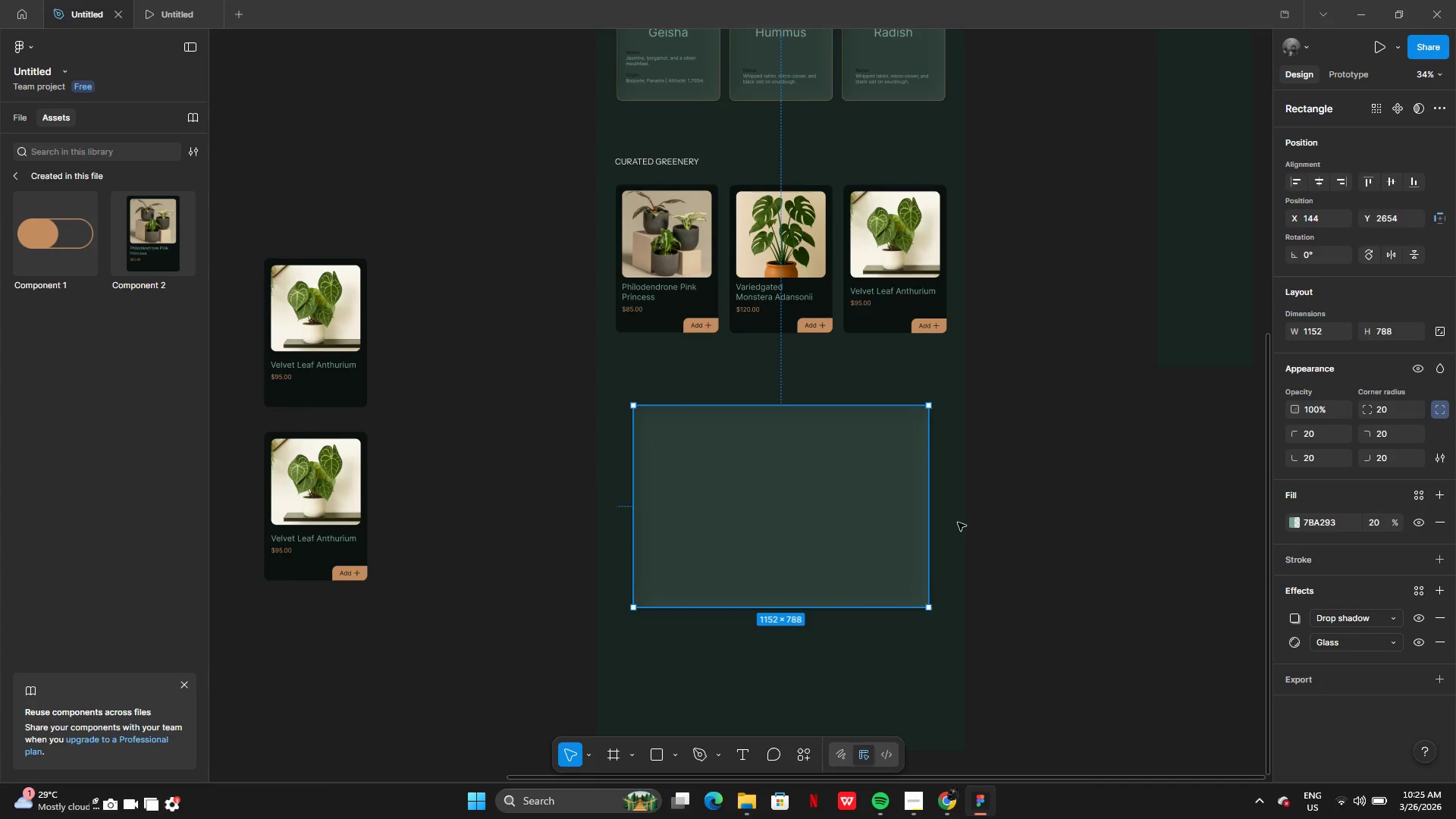 
left_click([958, 522])
 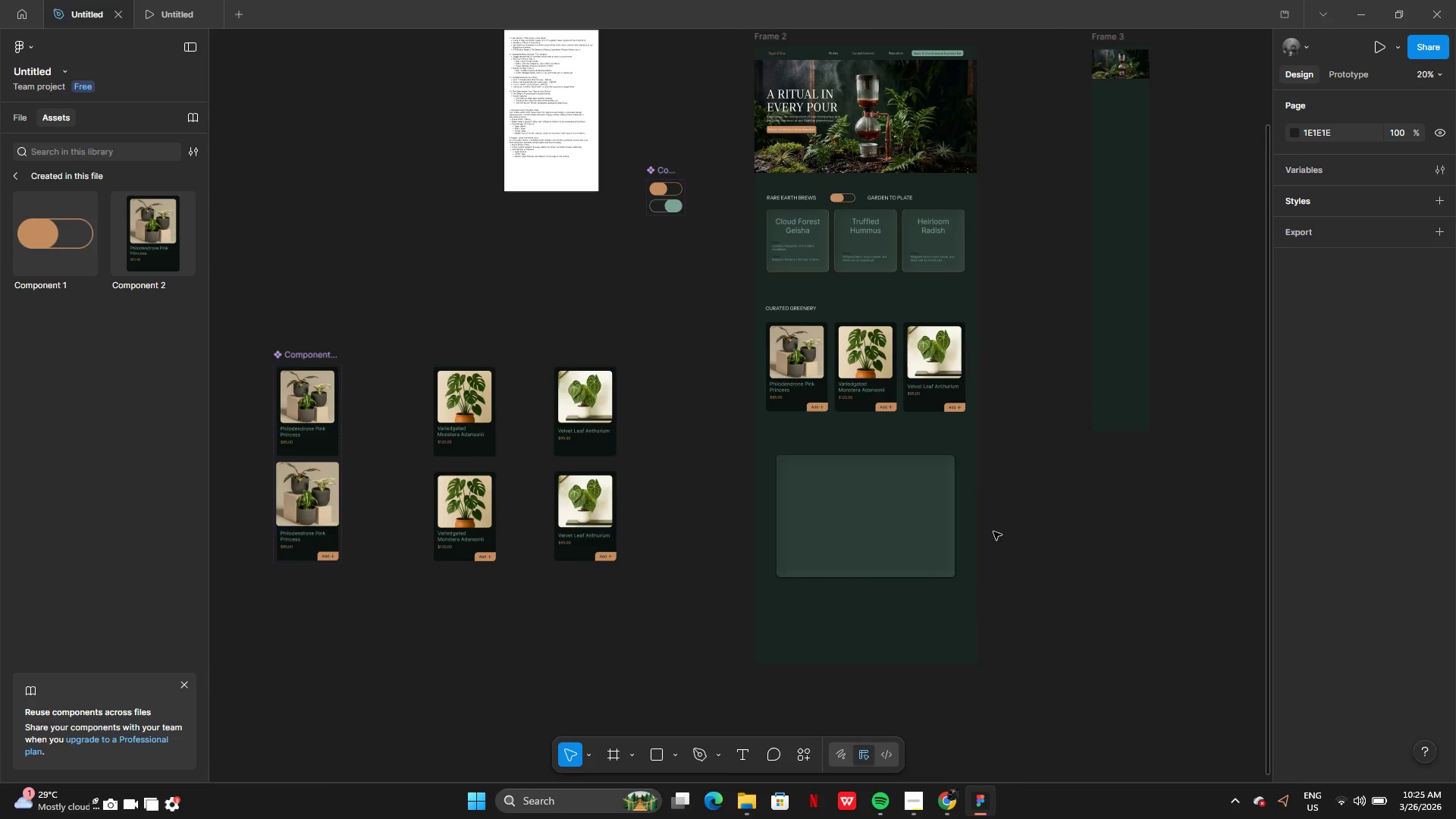 
wait(11.19)
 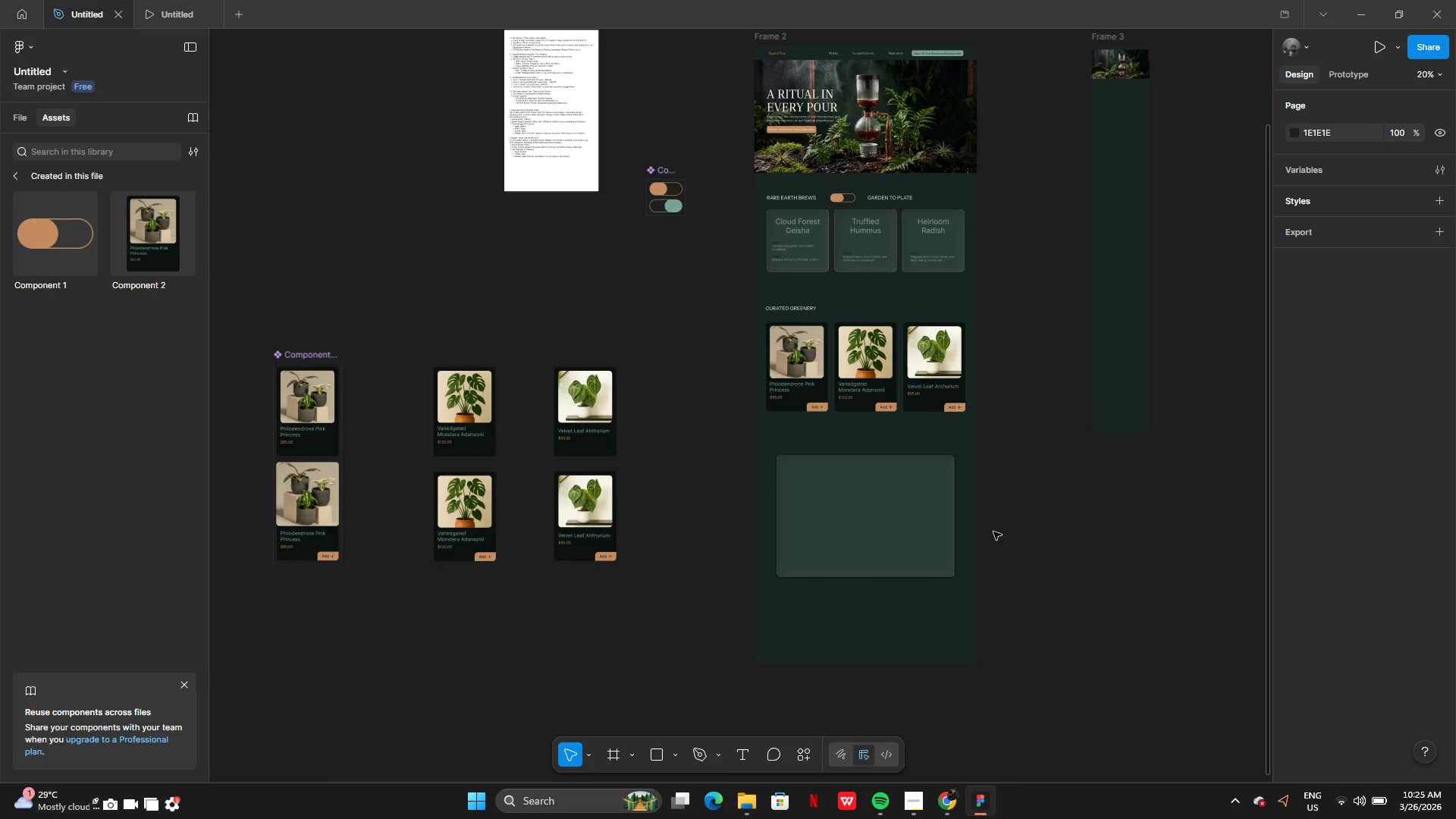 
left_click([671, 756])
 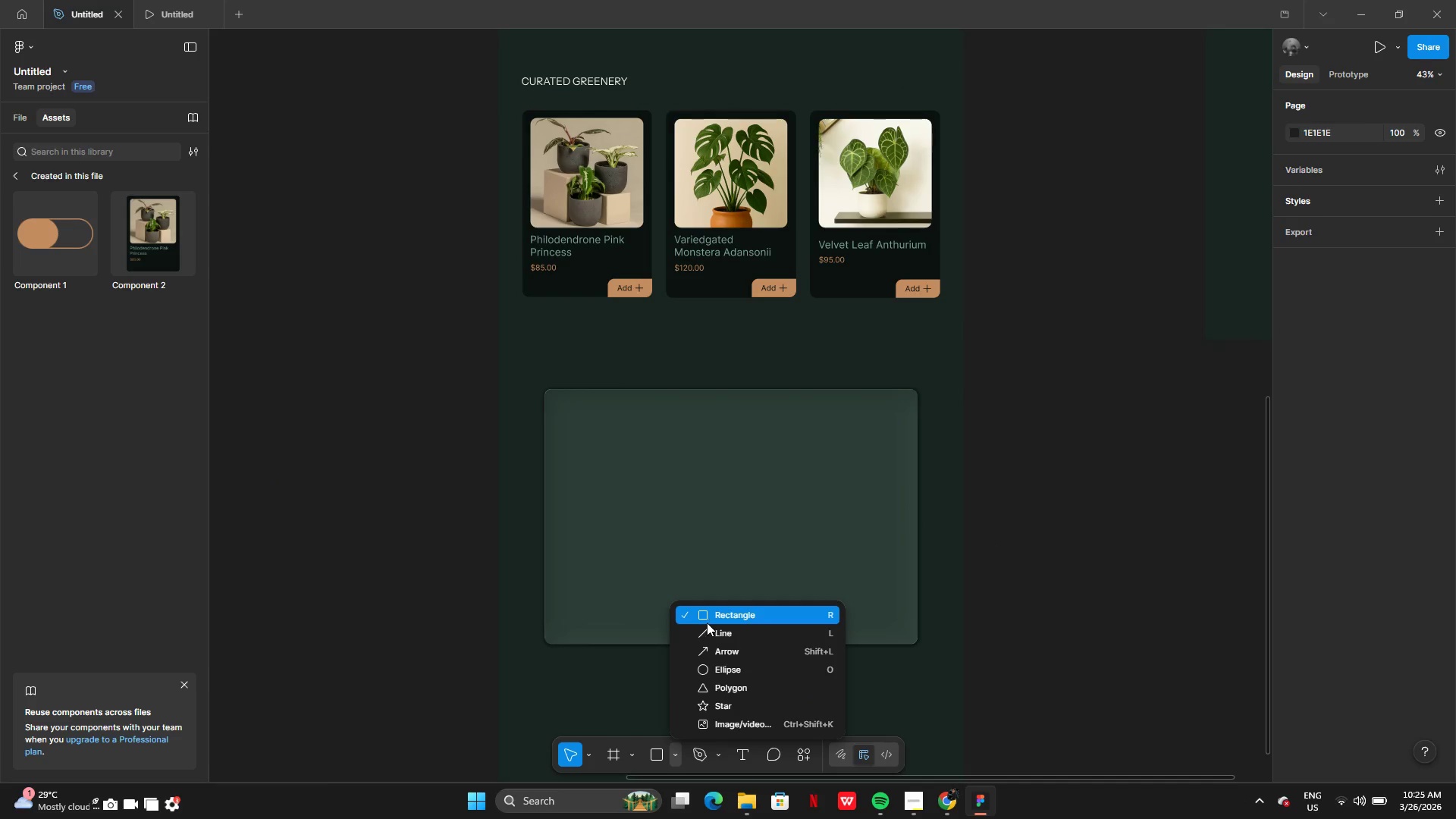 
left_click([708, 621])
 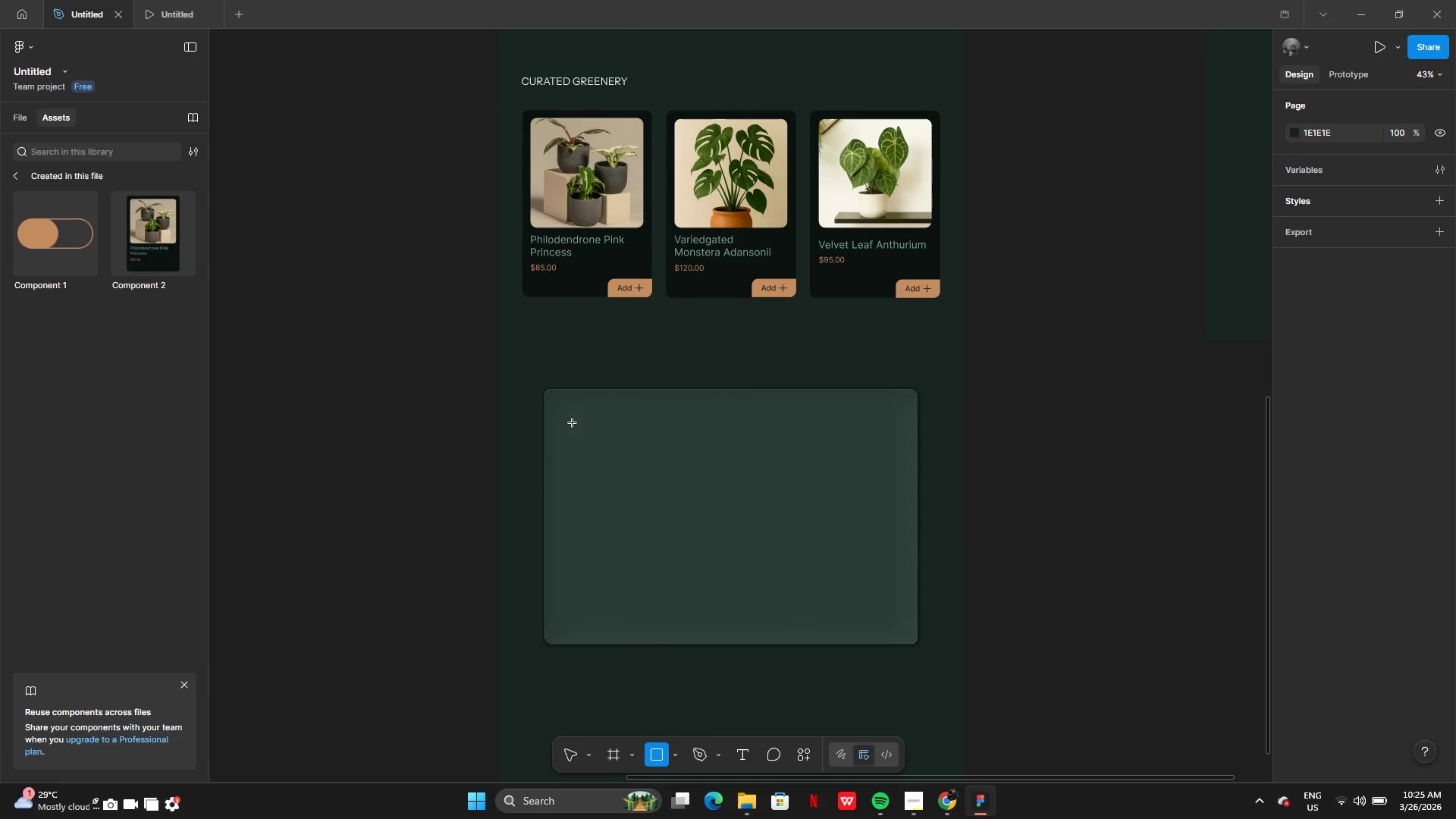 
left_click_drag(start_coordinate=[573, 425], to_coordinate=[896, 460])
 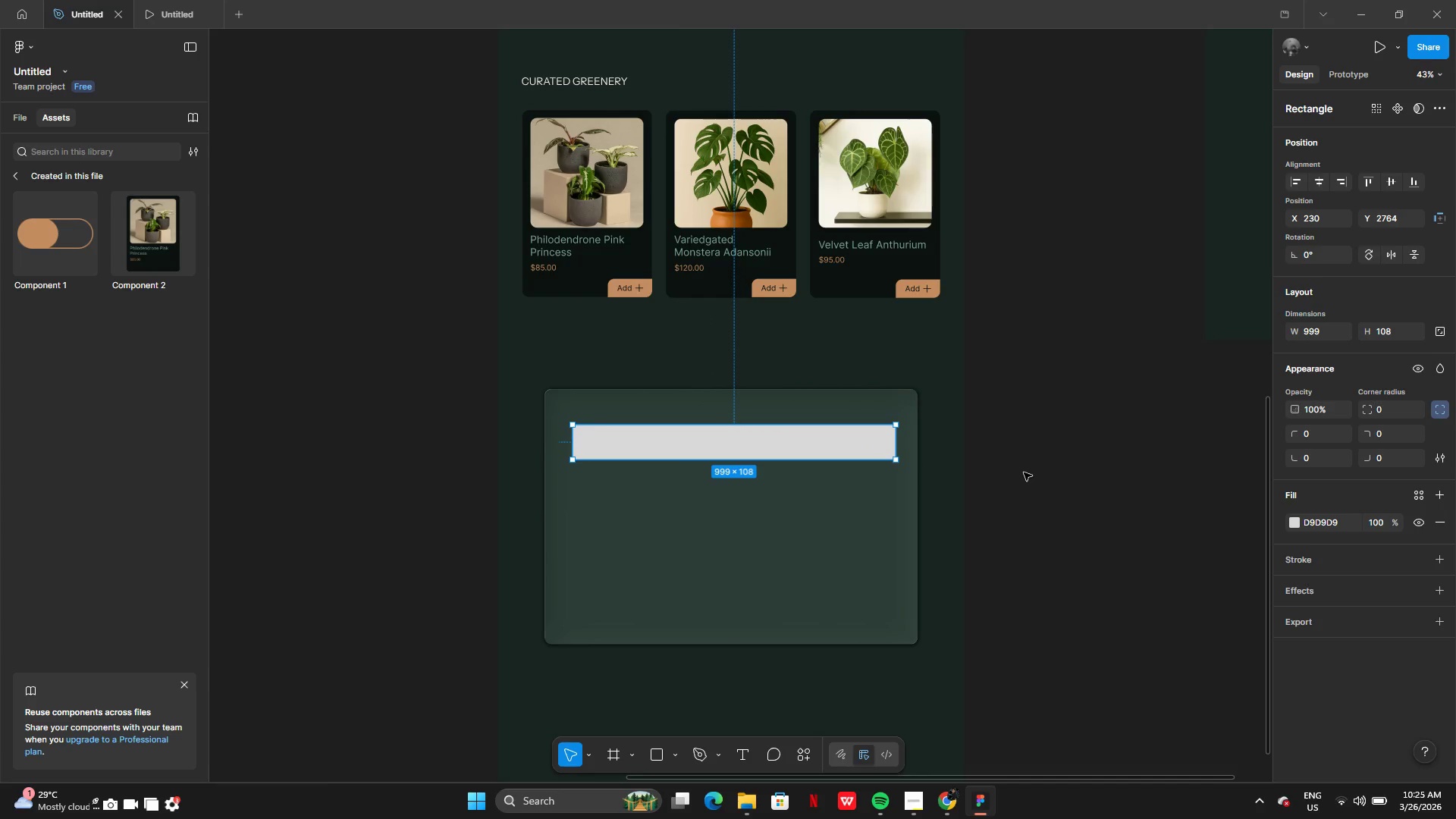 
left_click([1024, 472])
 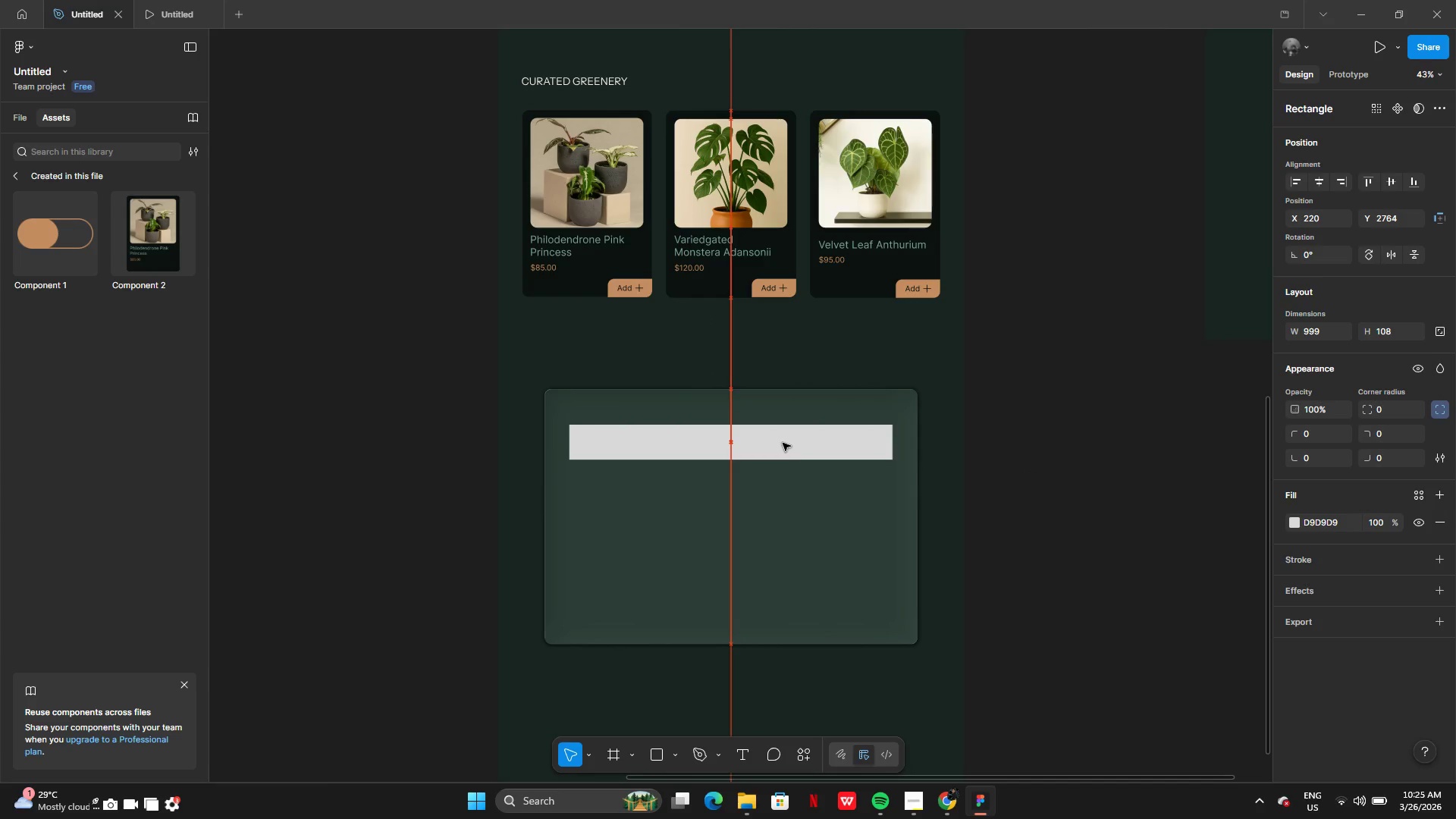 
left_click([1033, 454])
 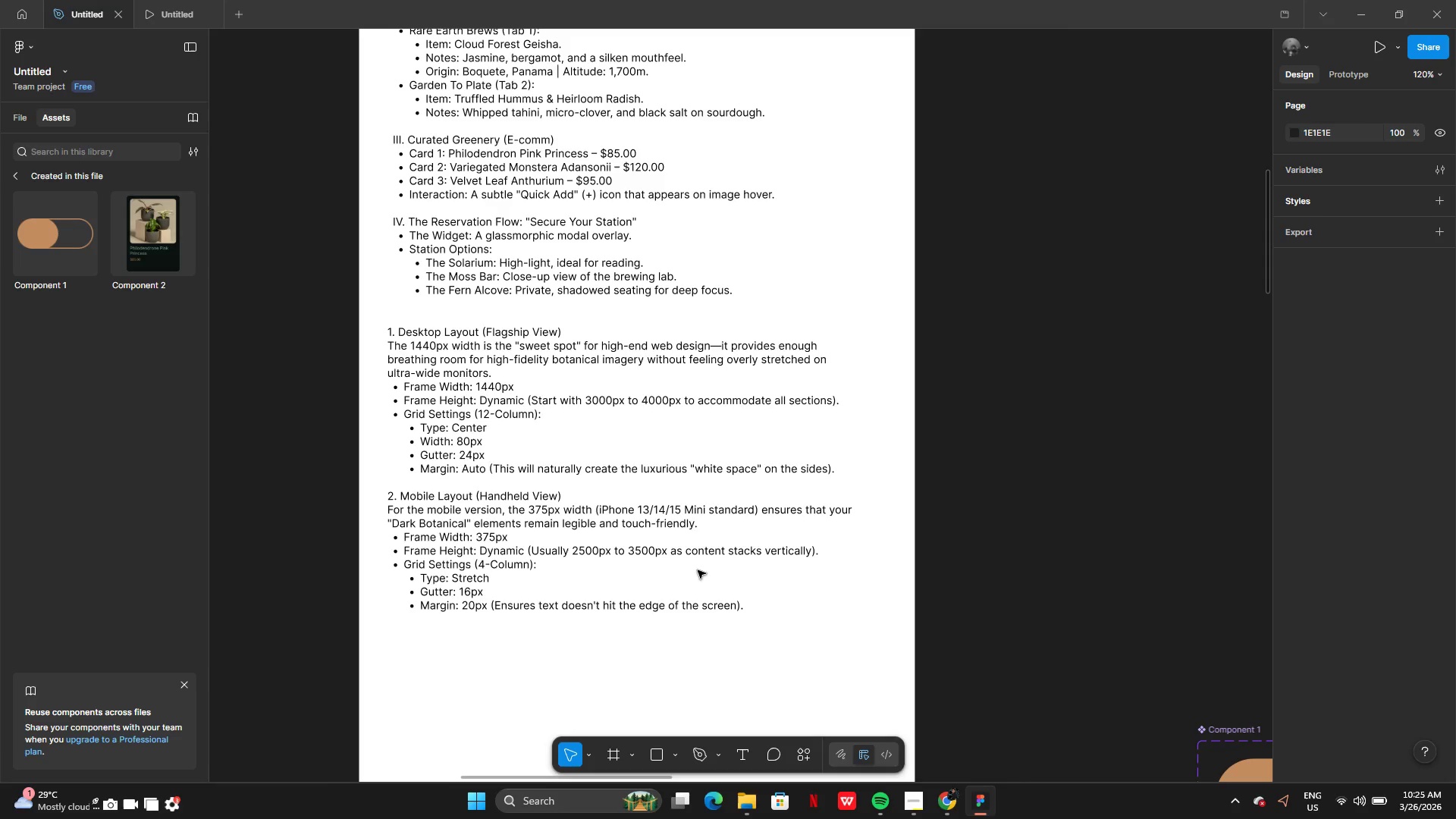 
wait(30.39)
 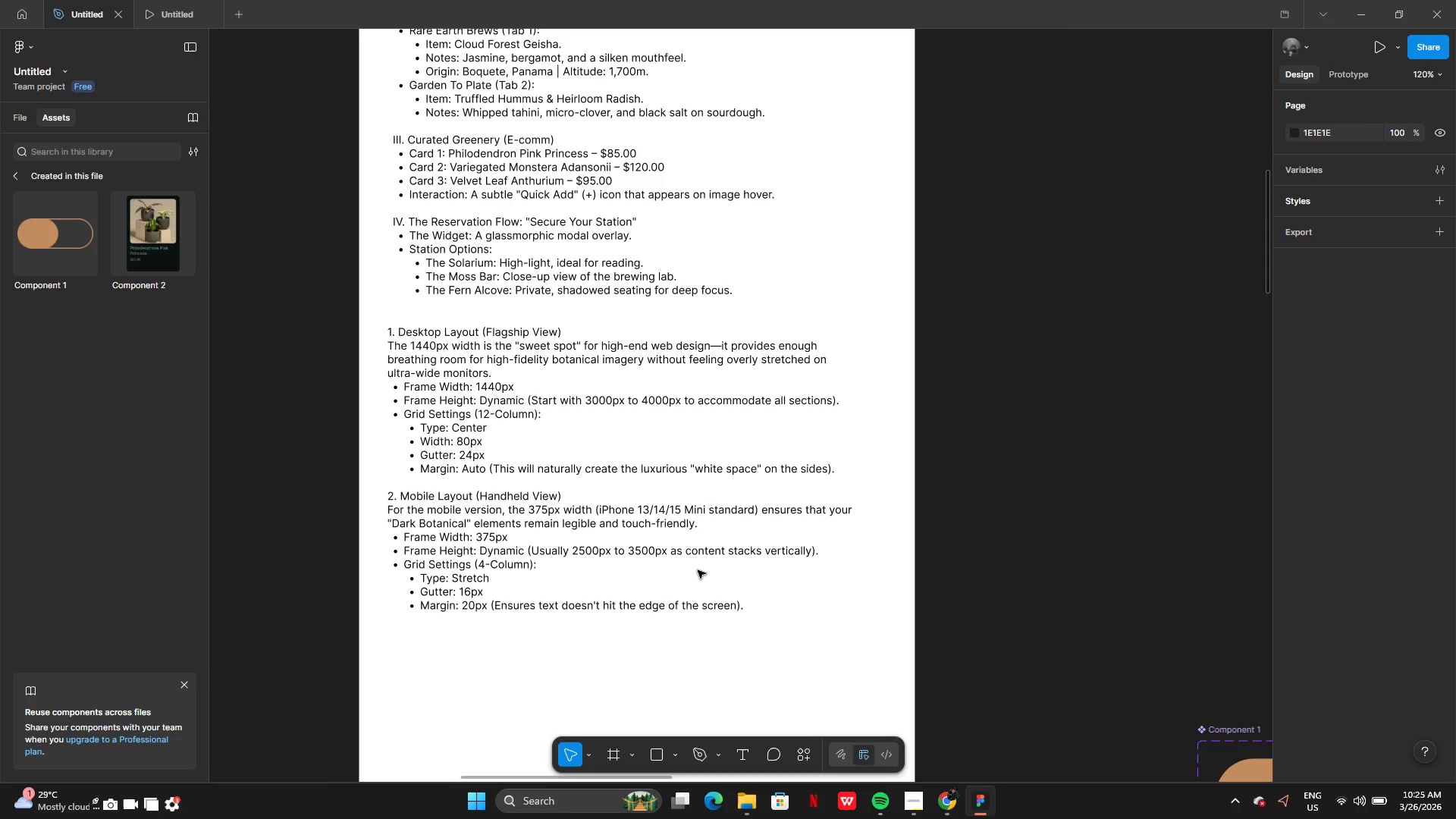 
left_click([727, 105])
 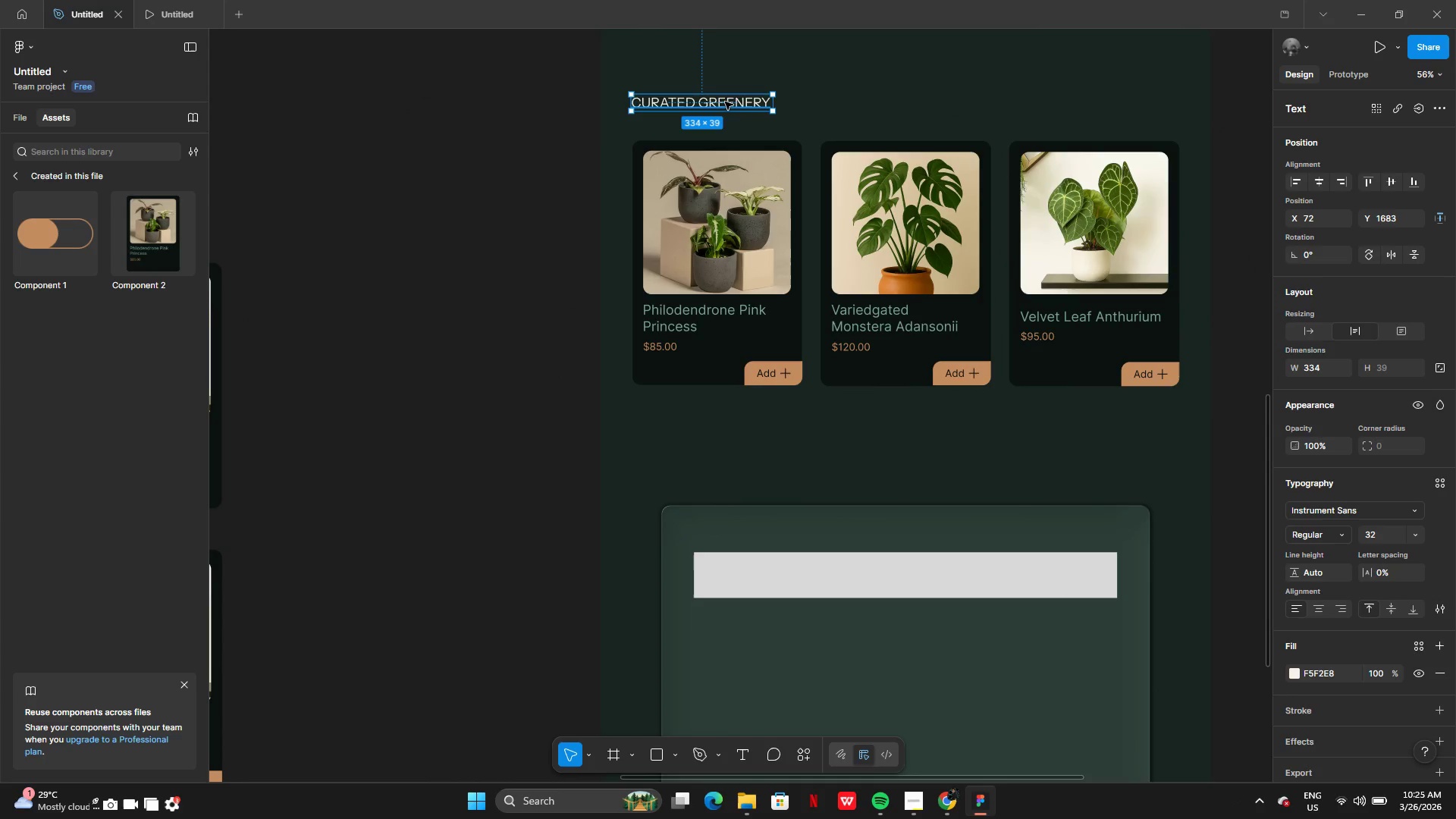 
hold_key(key=AltLeft, duration=0.55)
left_click_drag(start_coordinate=[723, 102], to_coordinate=[755, 197])
 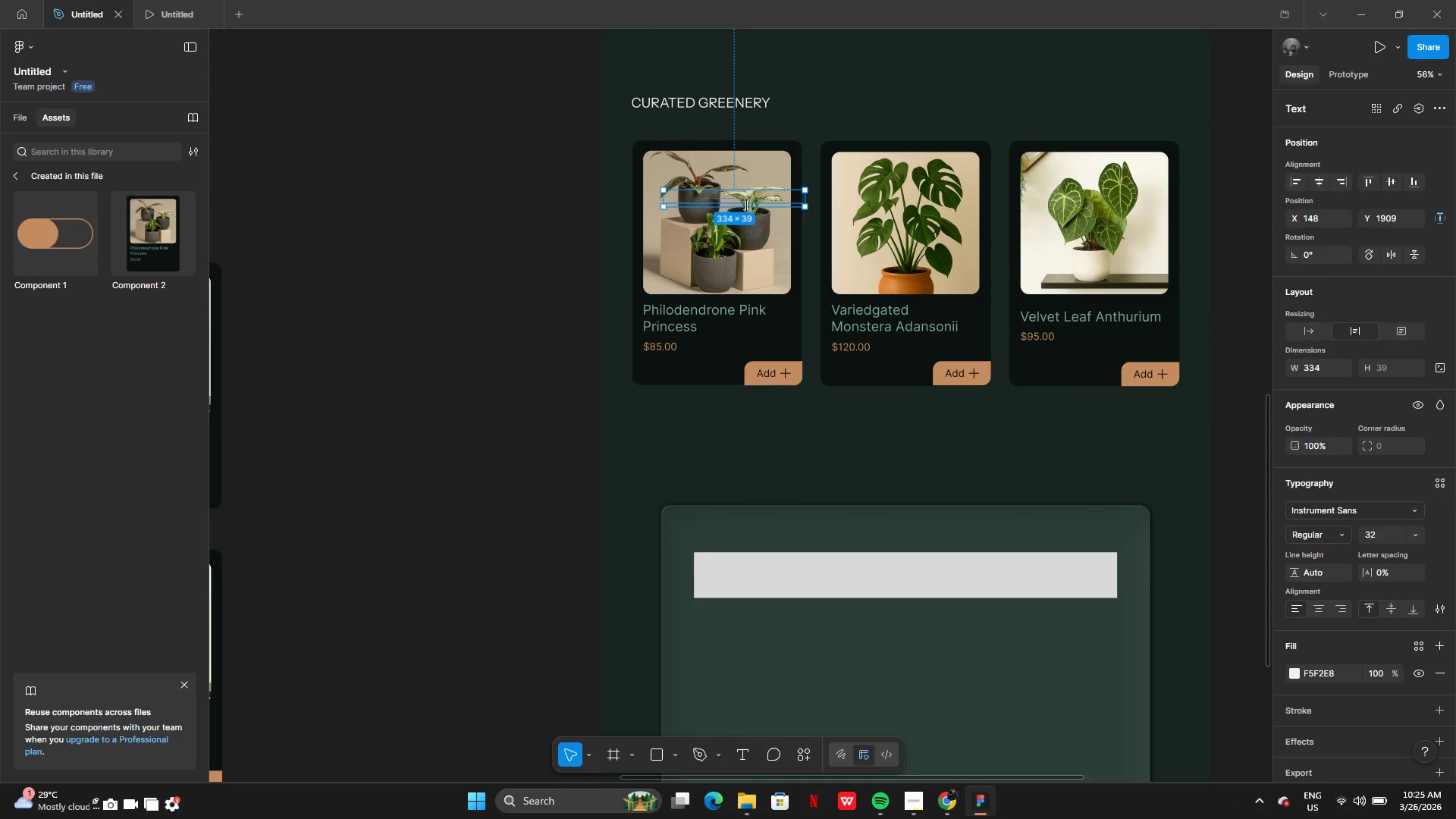 
left_click_drag(start_coordinate=[746, 199], to_coordinate=[918, 487])
 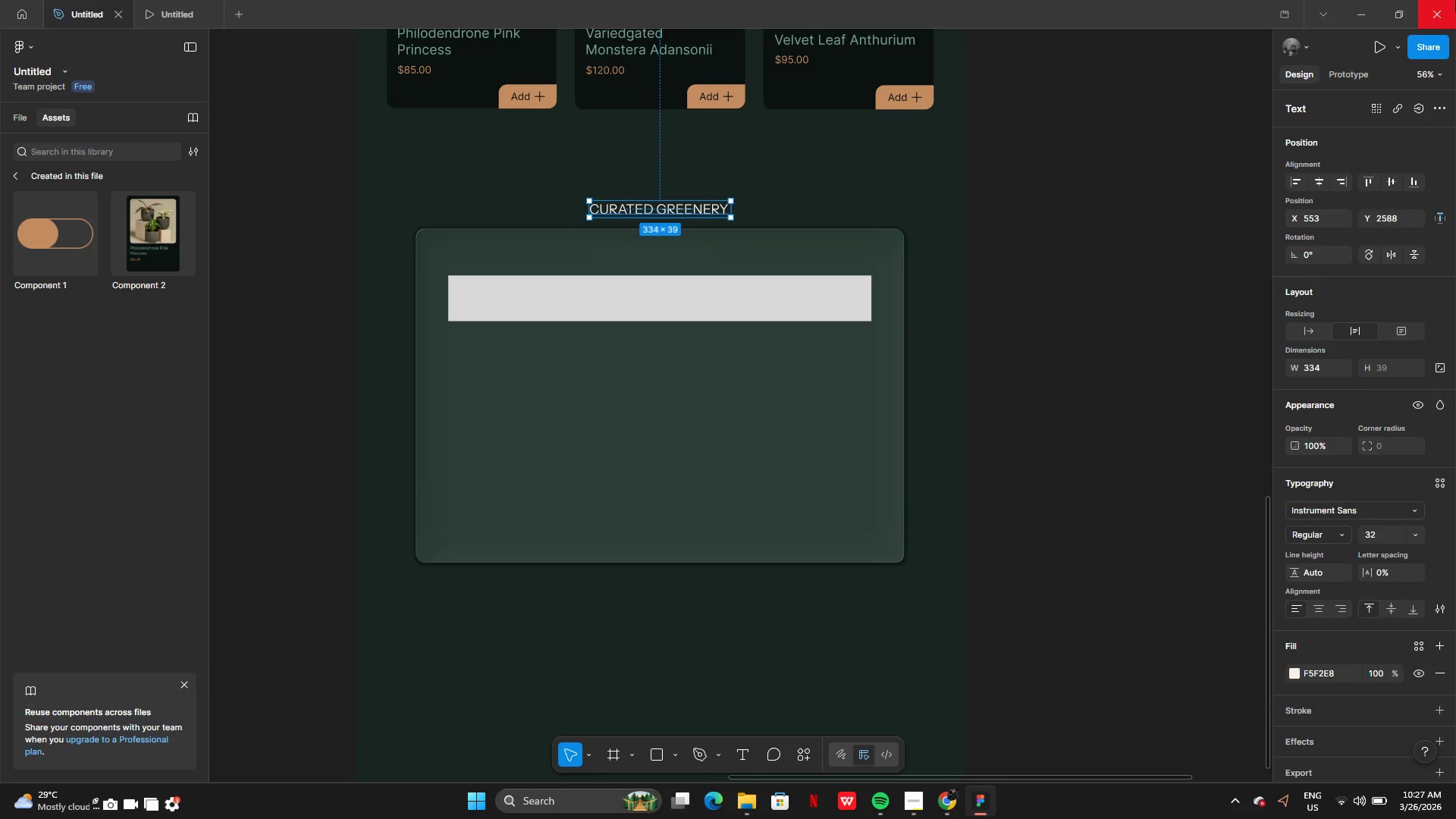 
wait(83.17)
 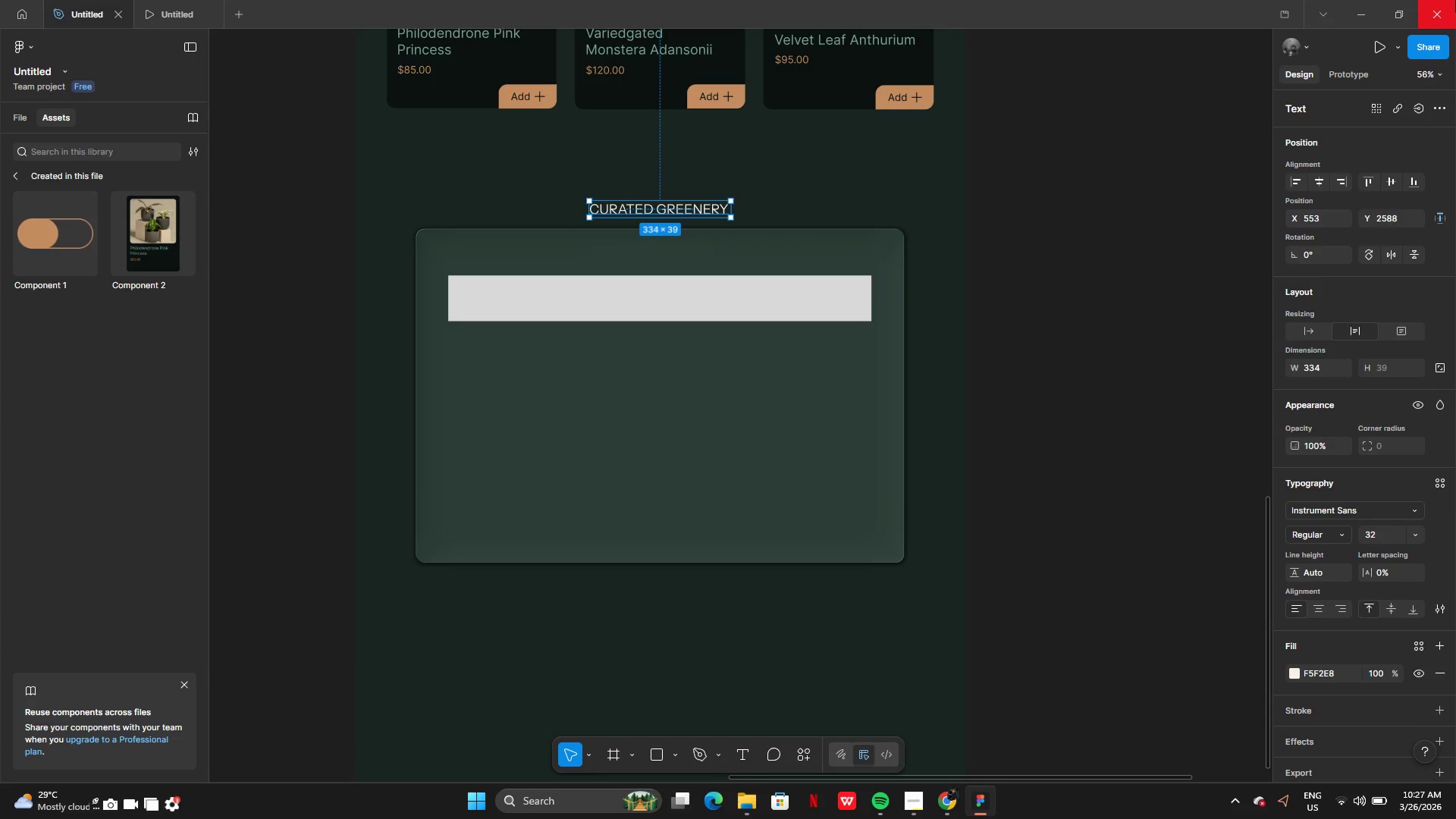 
left_click([917, 805])